 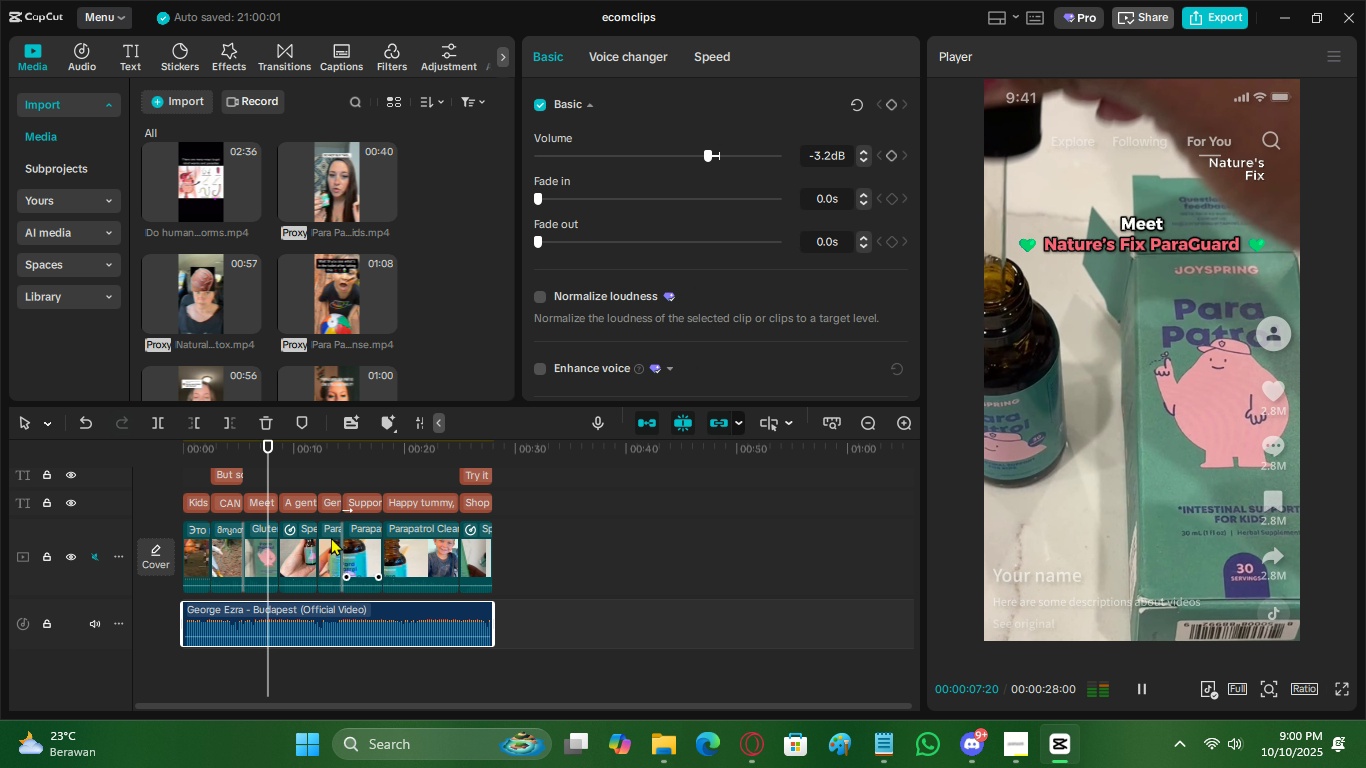 
left_click_drag(start_coordinate=[249, 453], to_coordinate=[182, 451])
 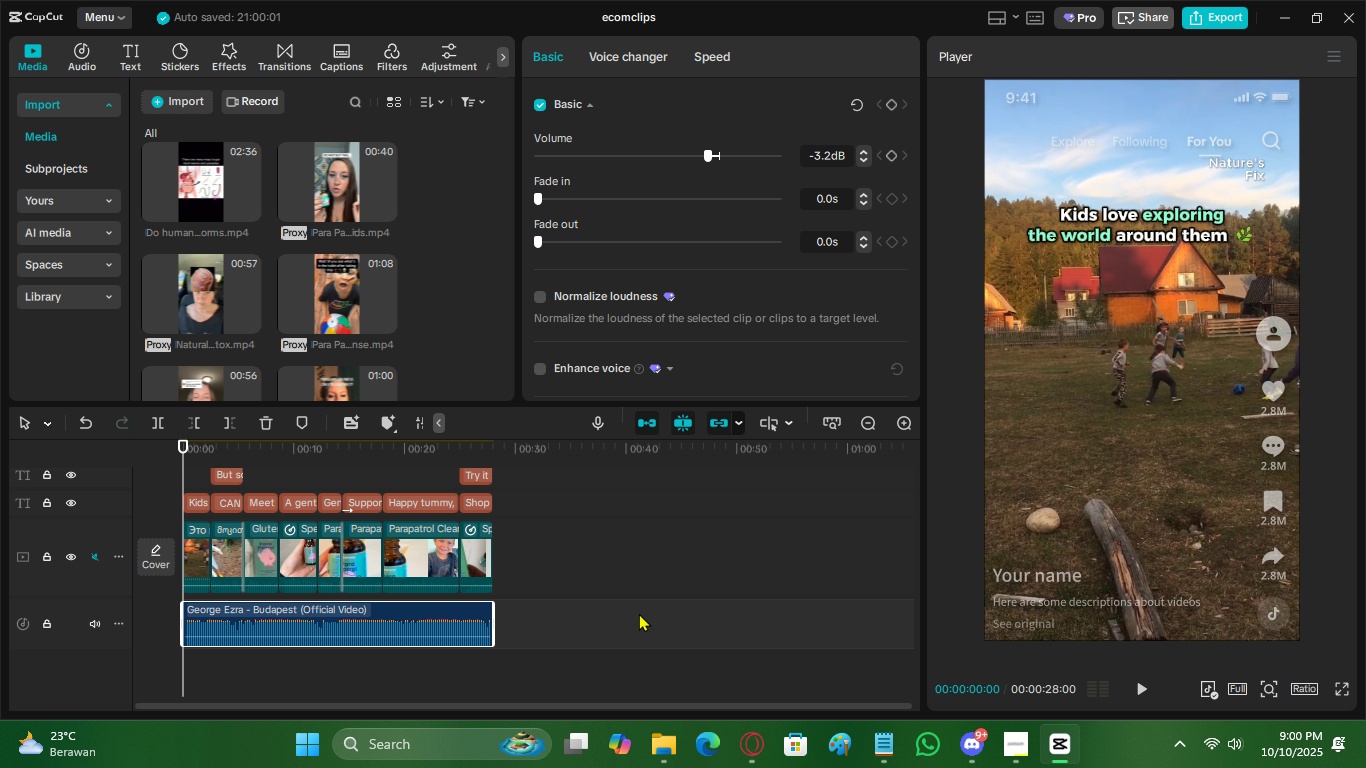 
key(Space)
 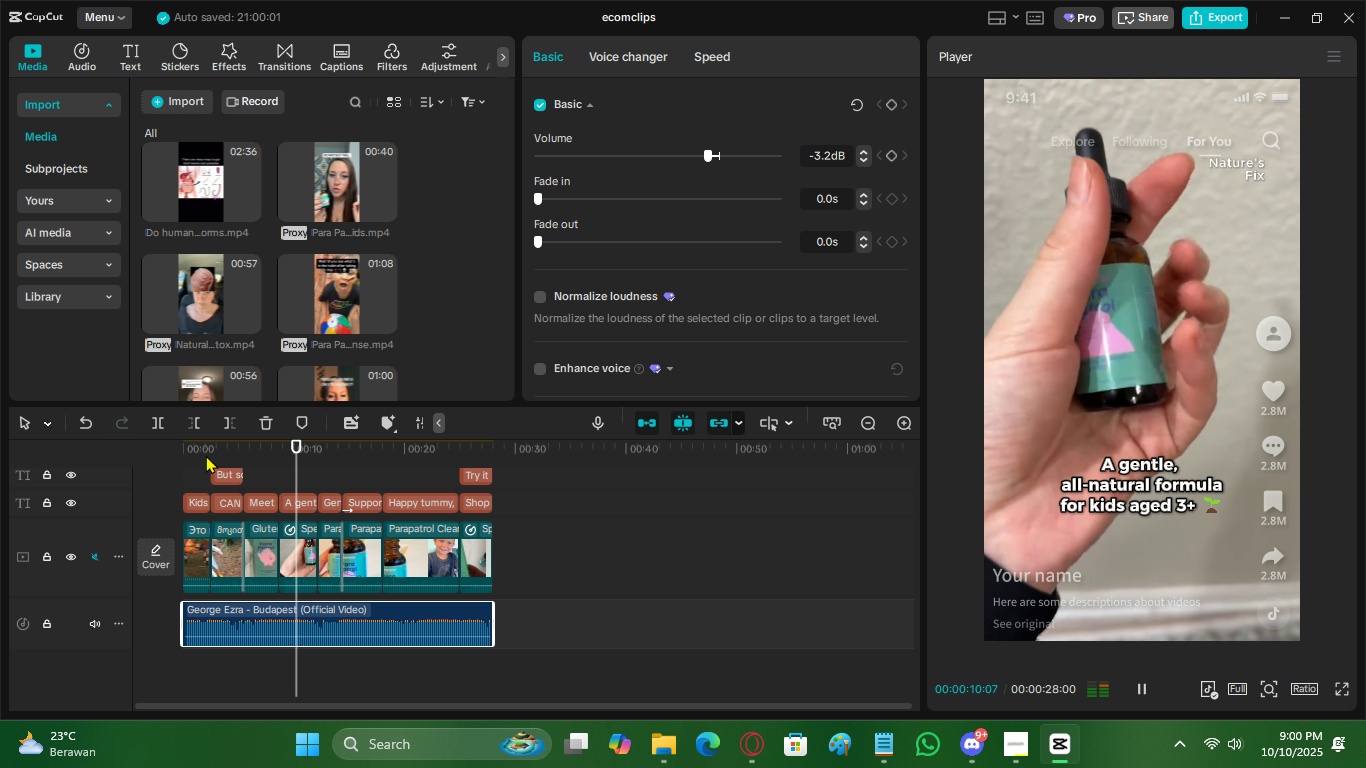 
wait(15.23)
 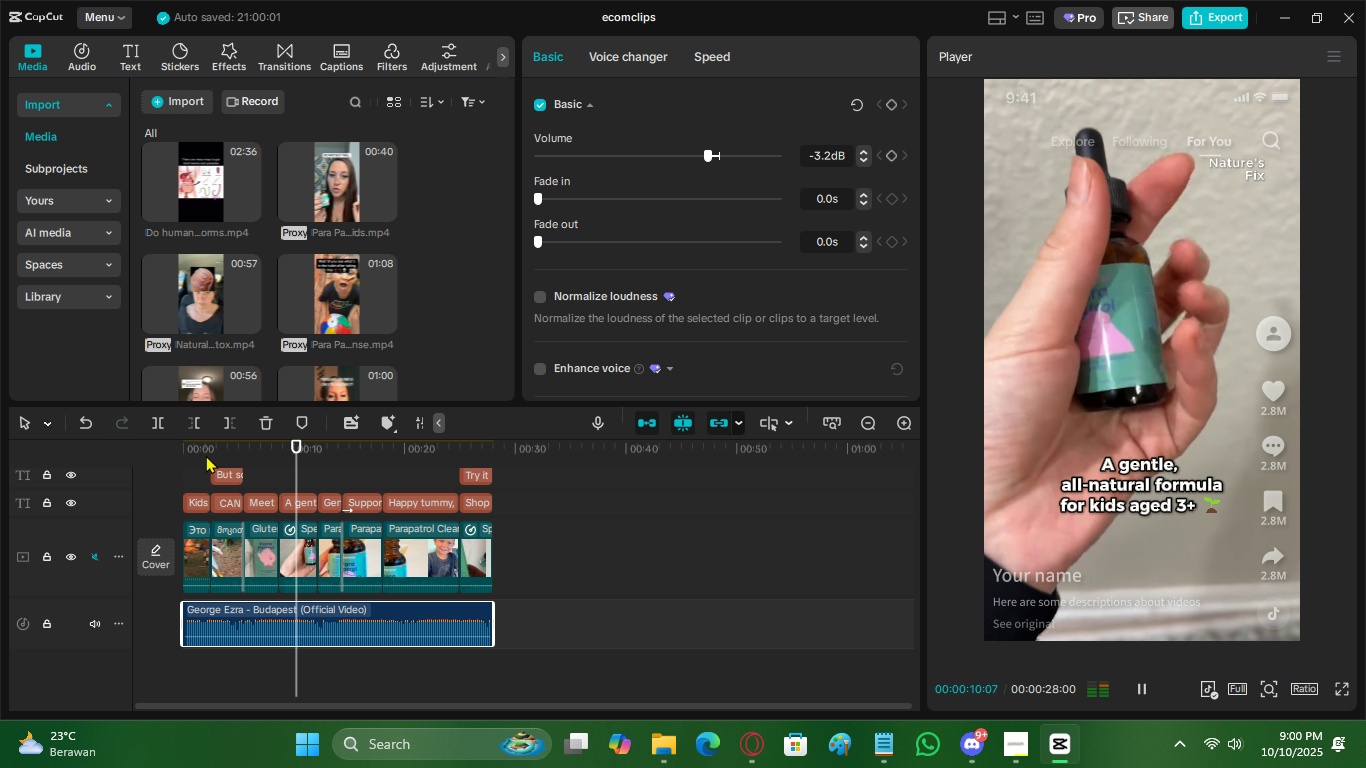 
left_click([904, 423])
 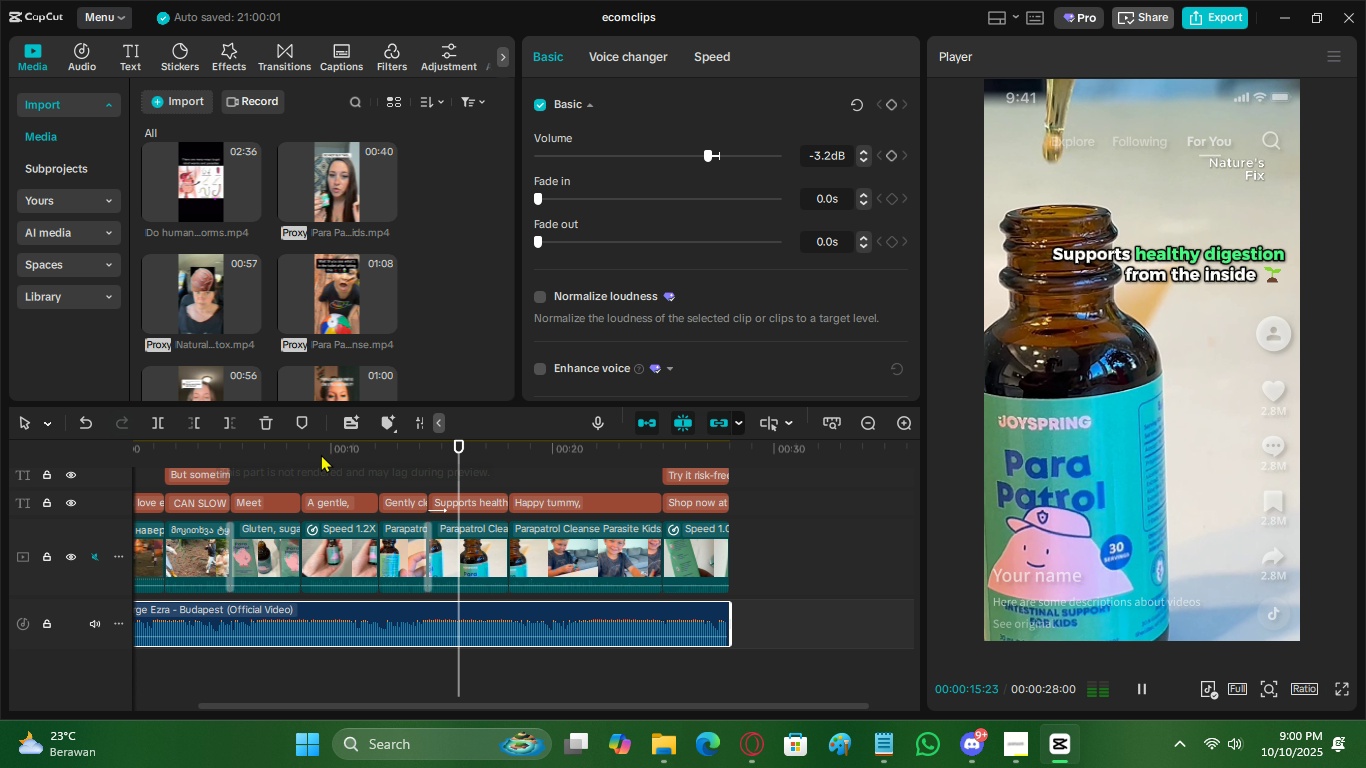 
left_click_drag(start_coordinate=[317, 452], to_coordinate=[224, 469])
 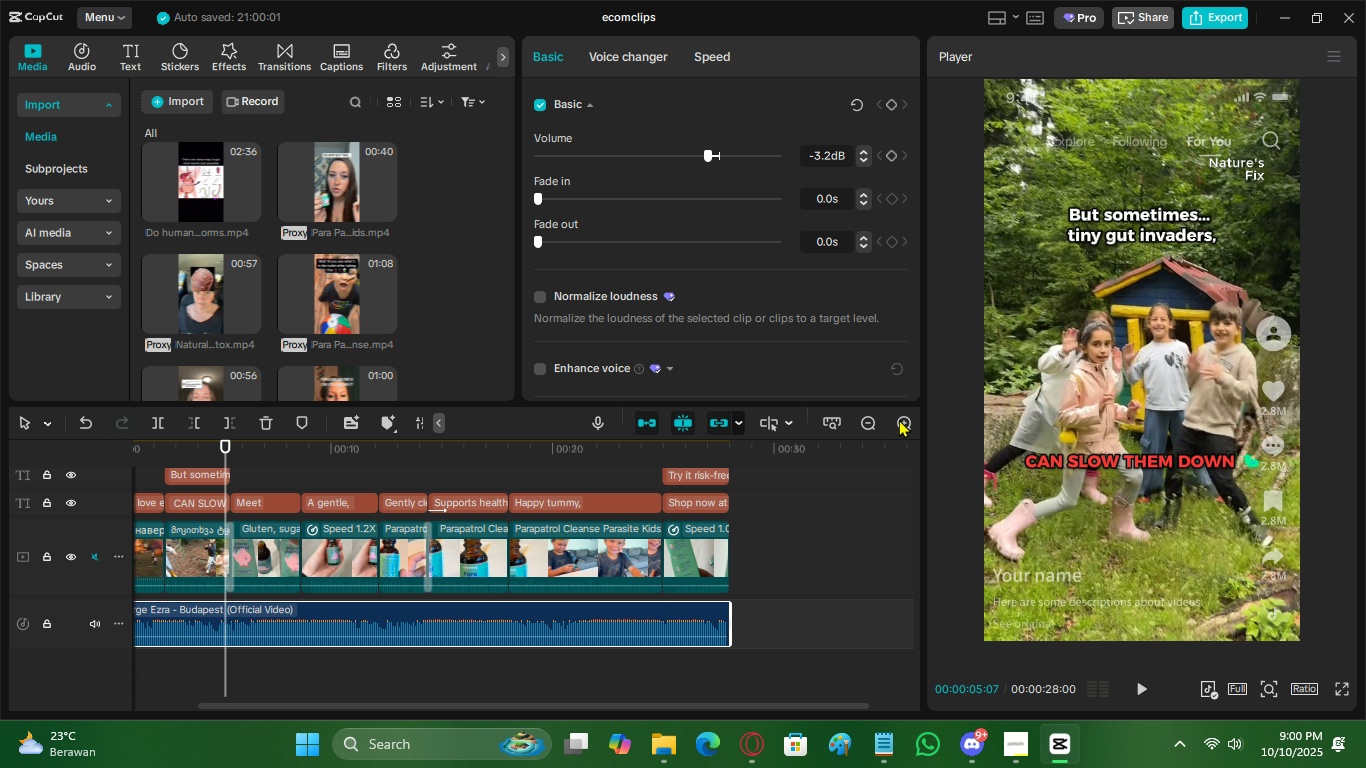 
left_click([899, 419])
 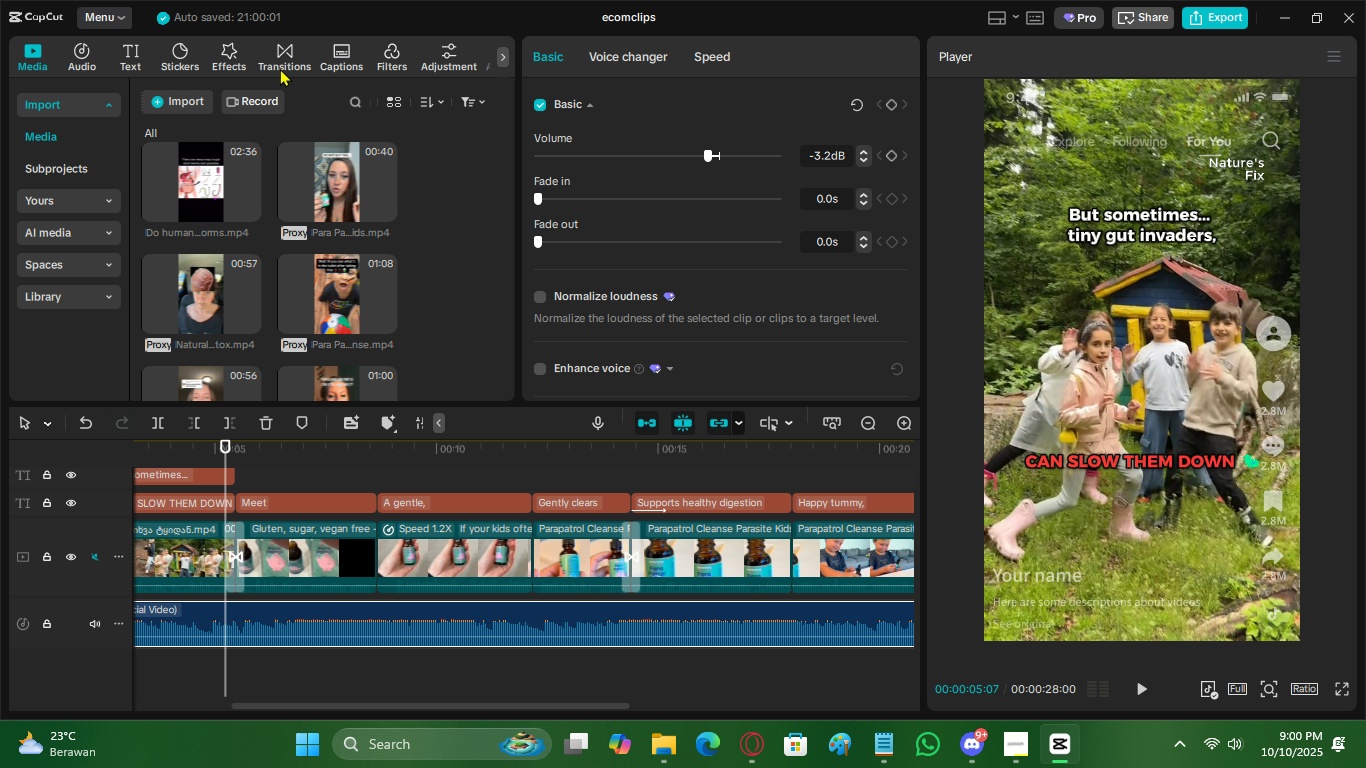 
left_click([276, 57])
 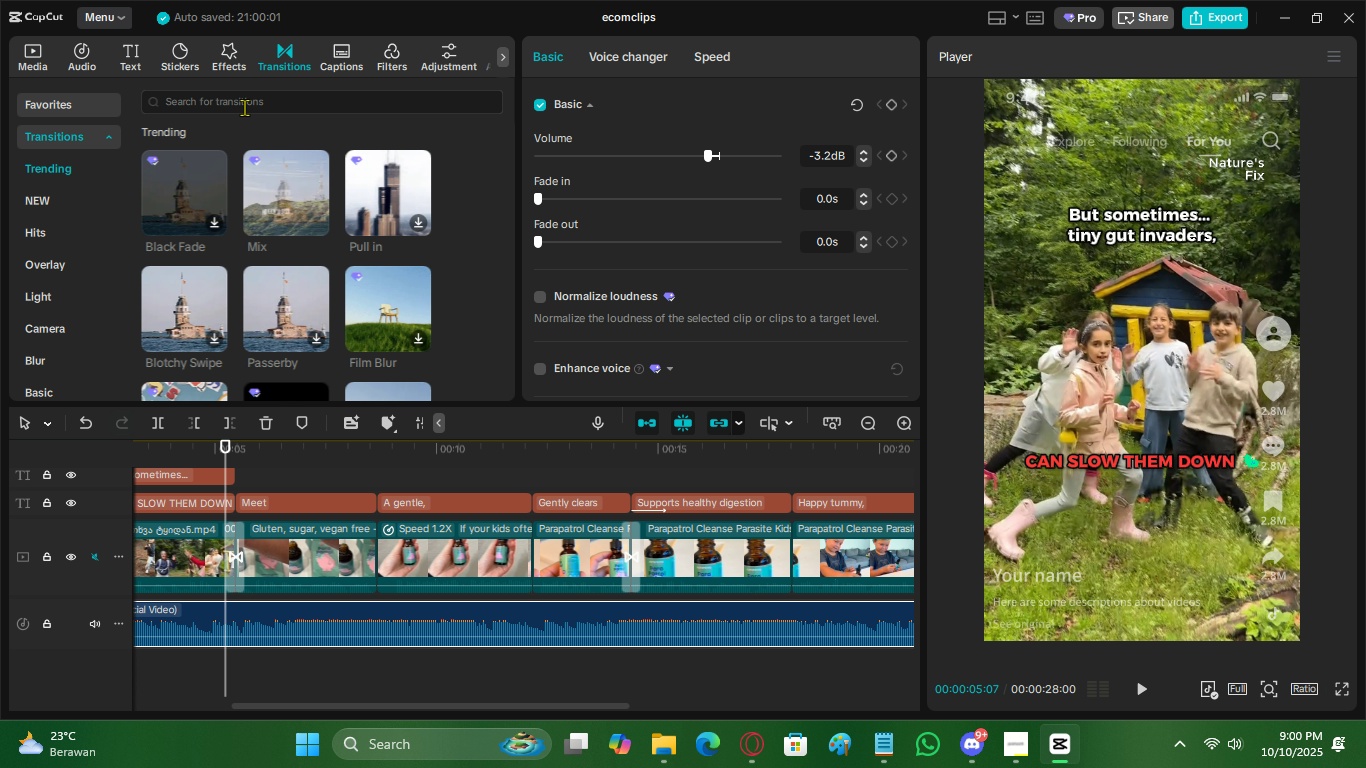 
left_click([87, 50])
 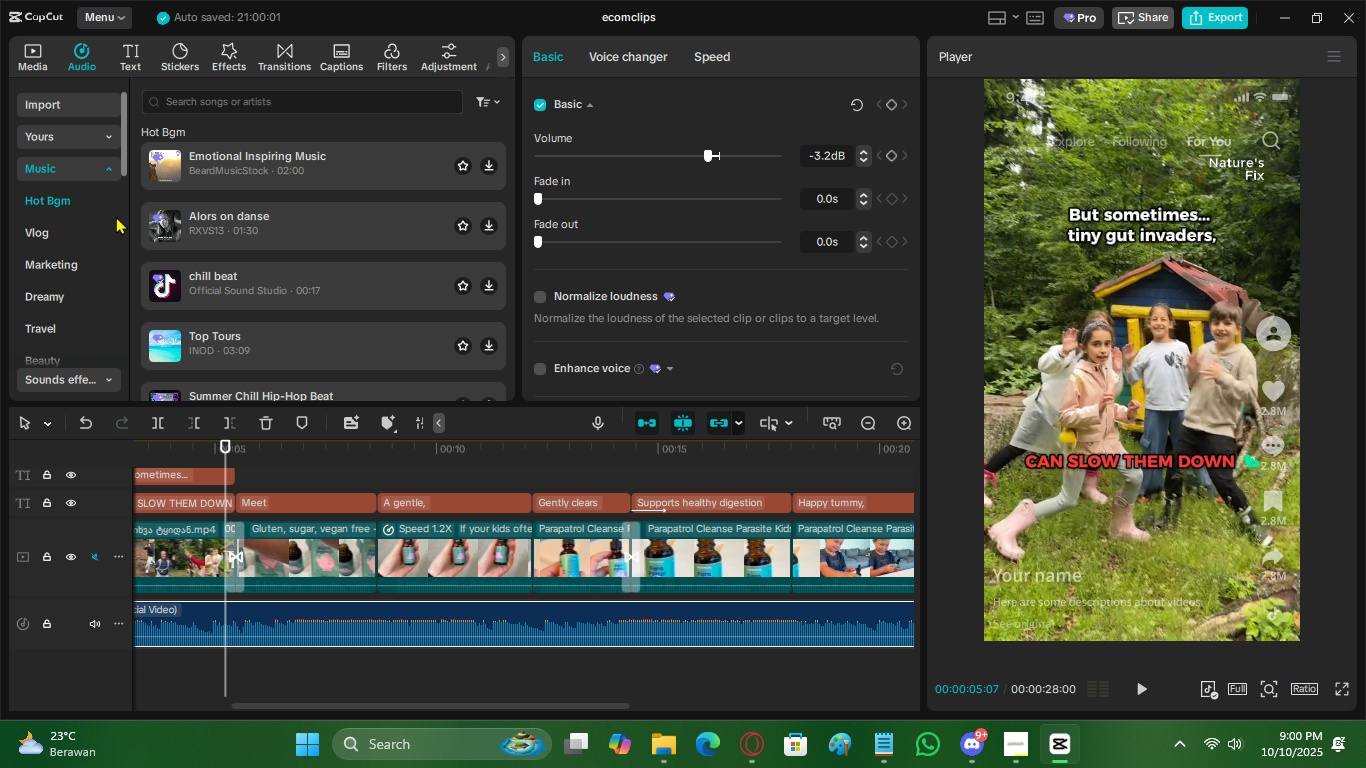 
scroll: coordinate [56, 345], scroll_direction: down, amount: 12.0
 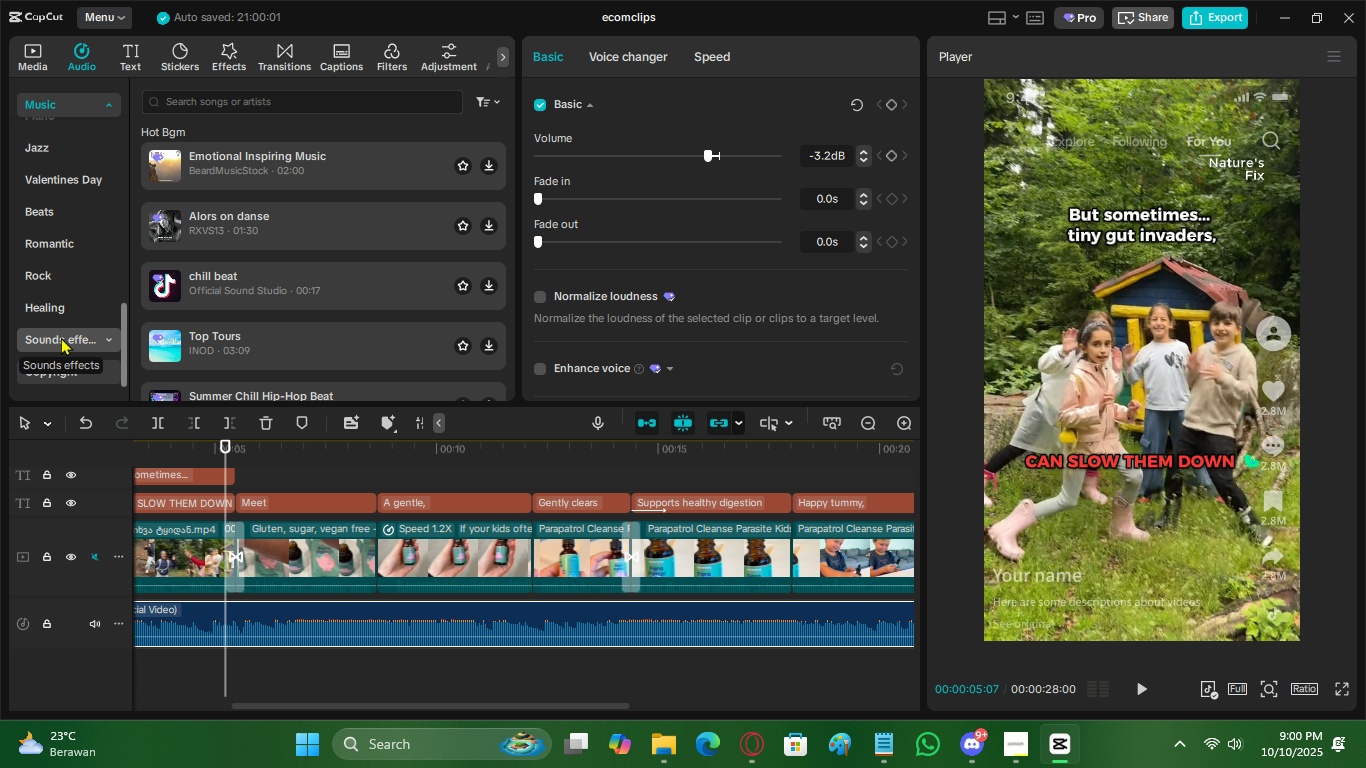 
left_click([61, 337])
 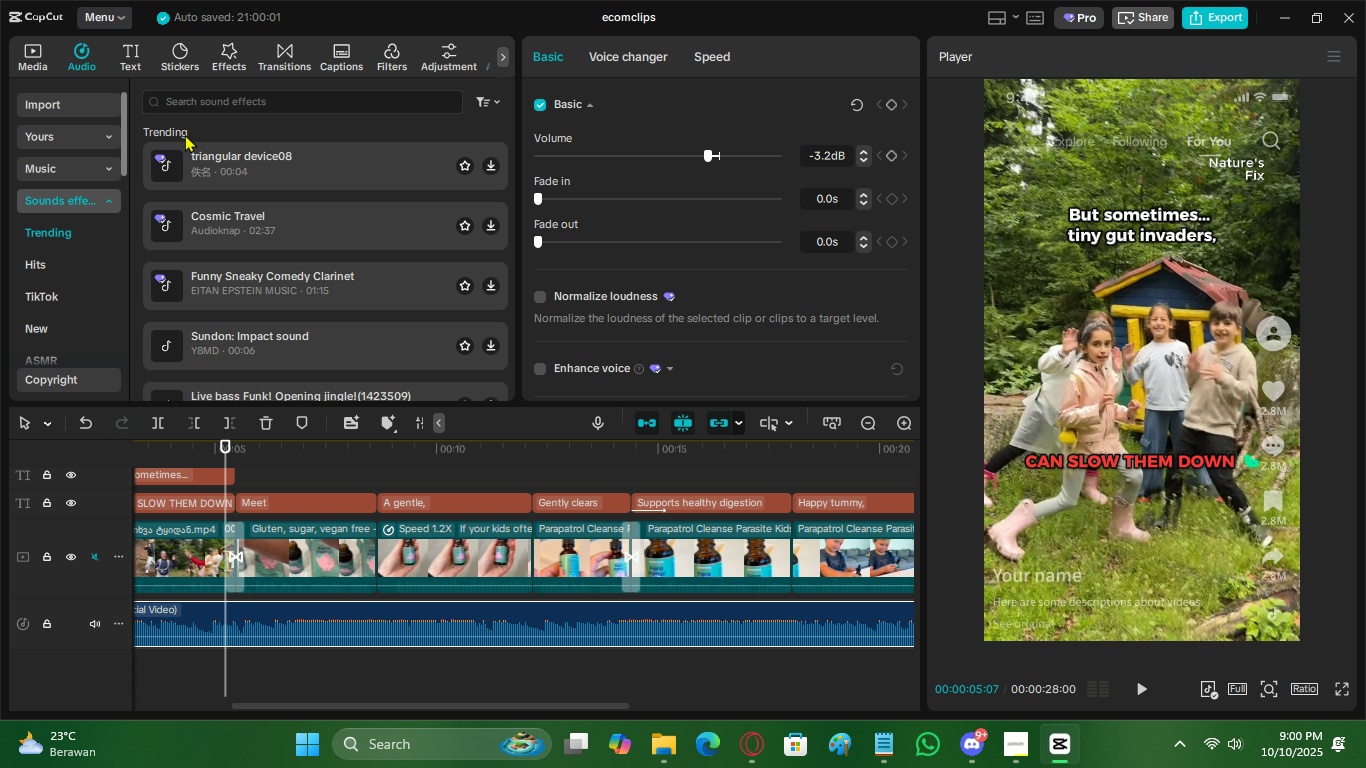 
left_click([216, 101])
 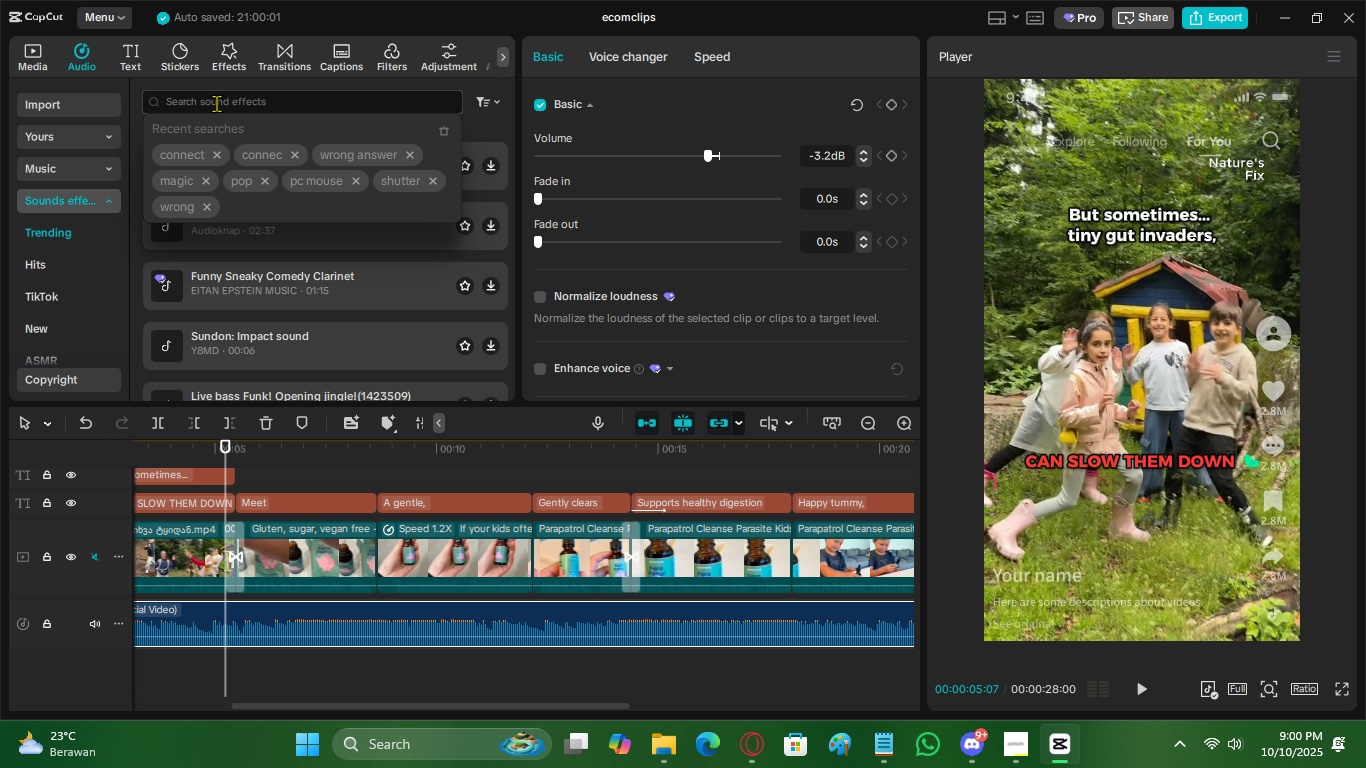 
wait(6.8)
 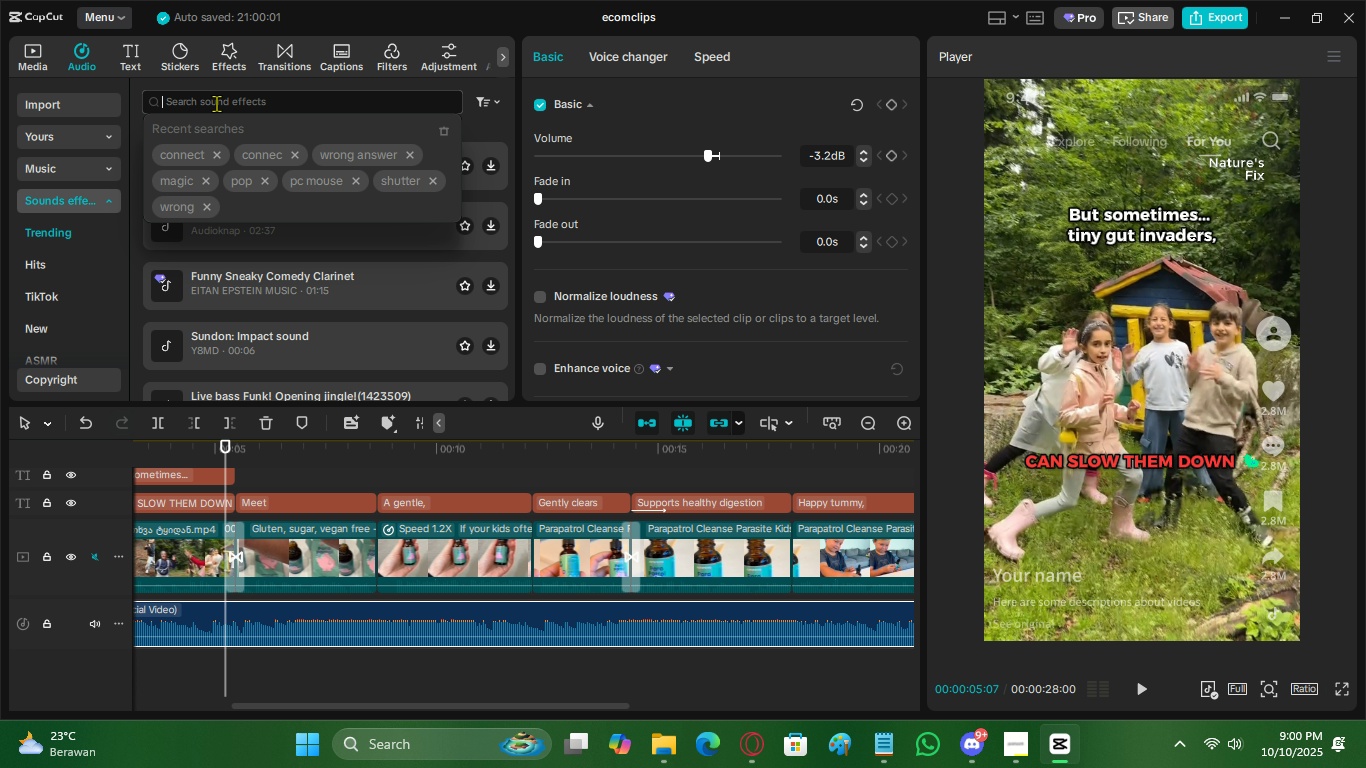 
left_click([412, 183])
 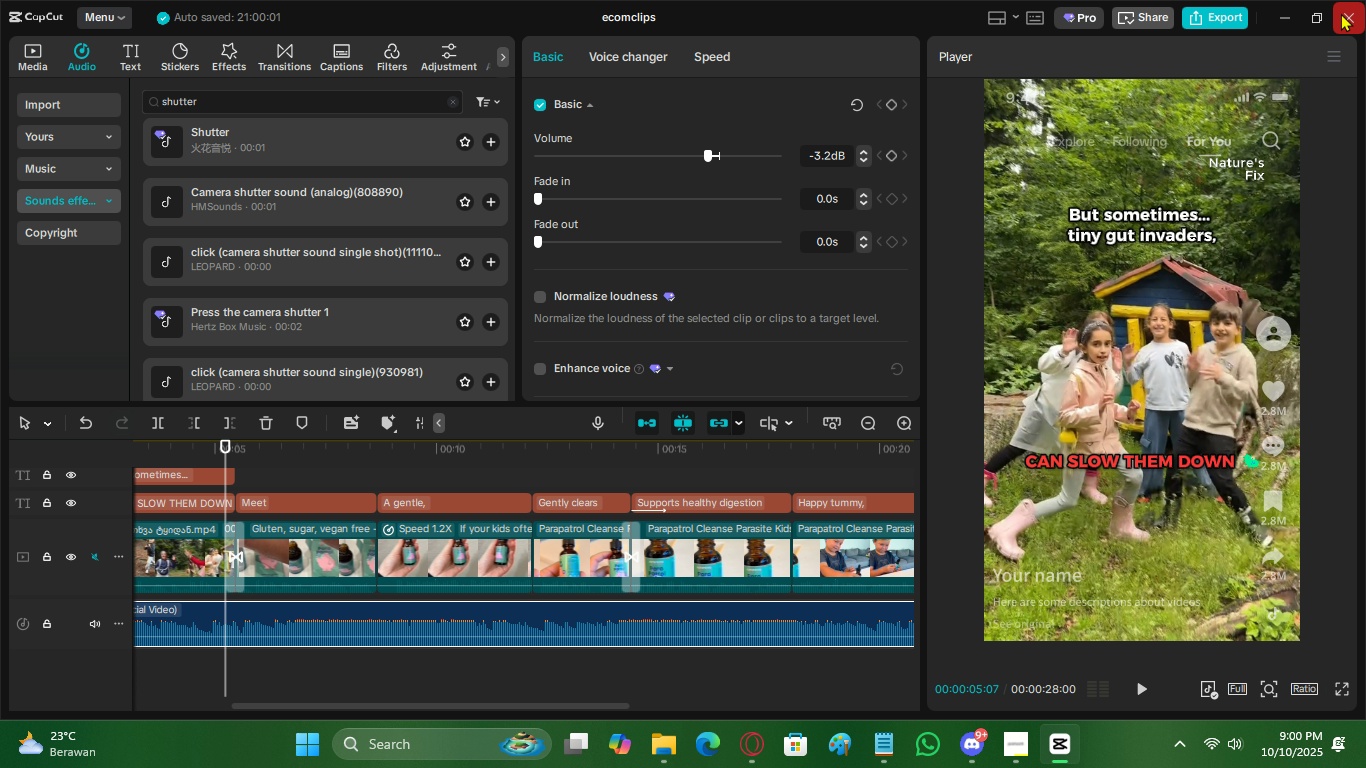 
left_click([1337, 55])
 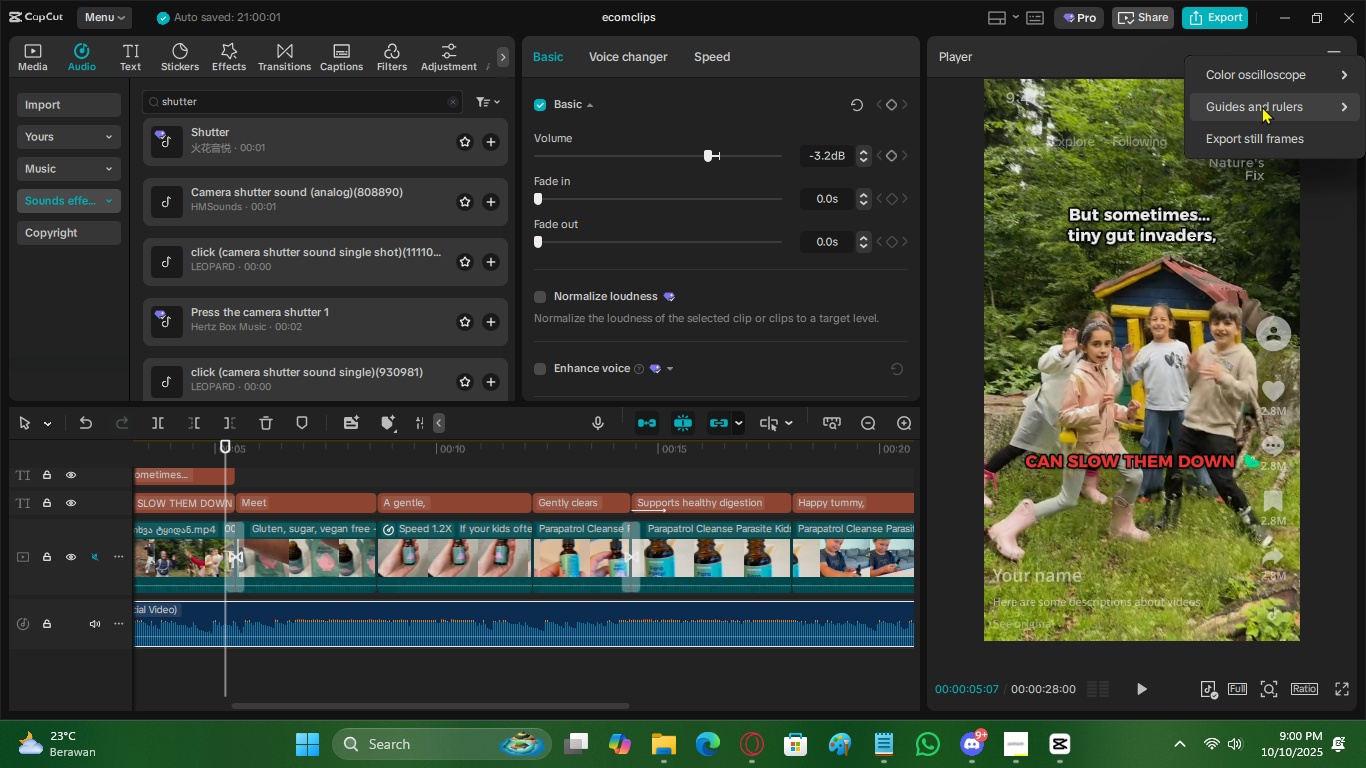 
double_click([1179, 83])
 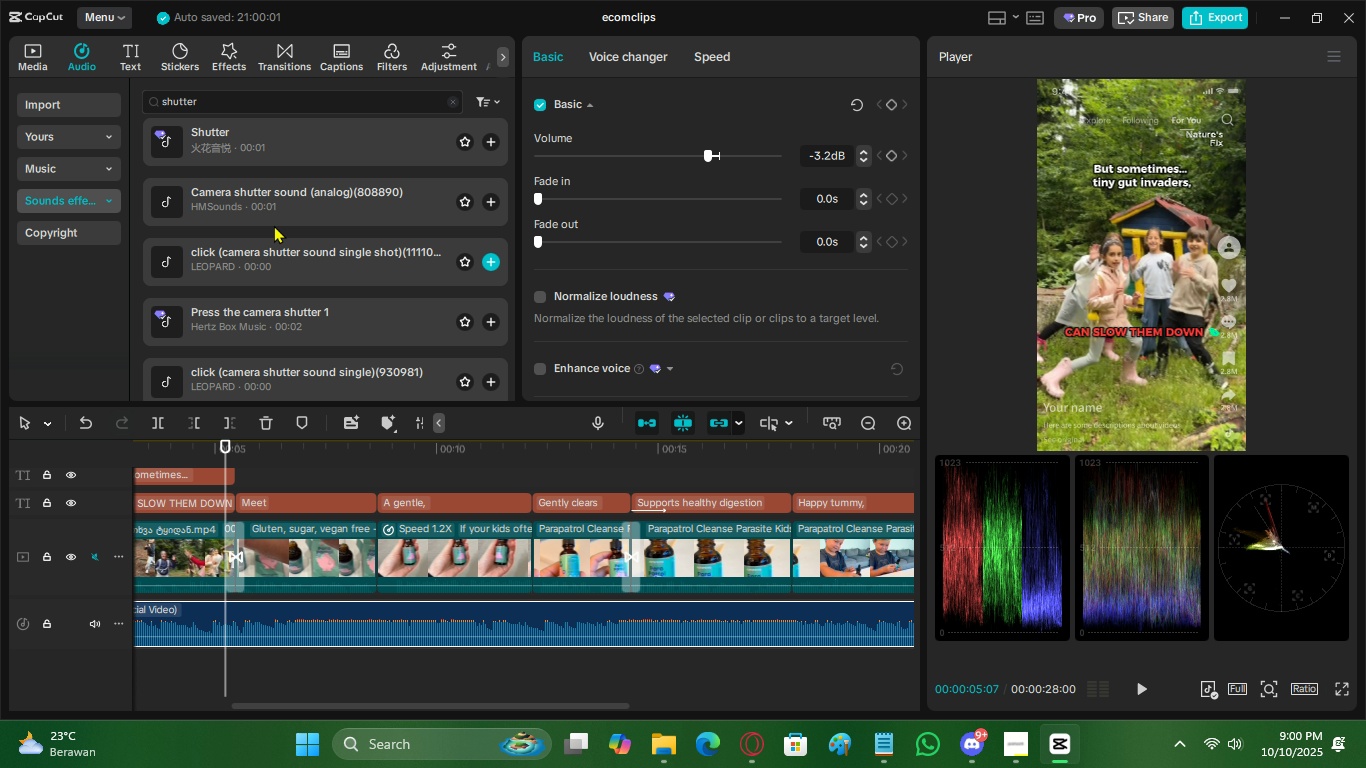 
left_click([266, 262])
 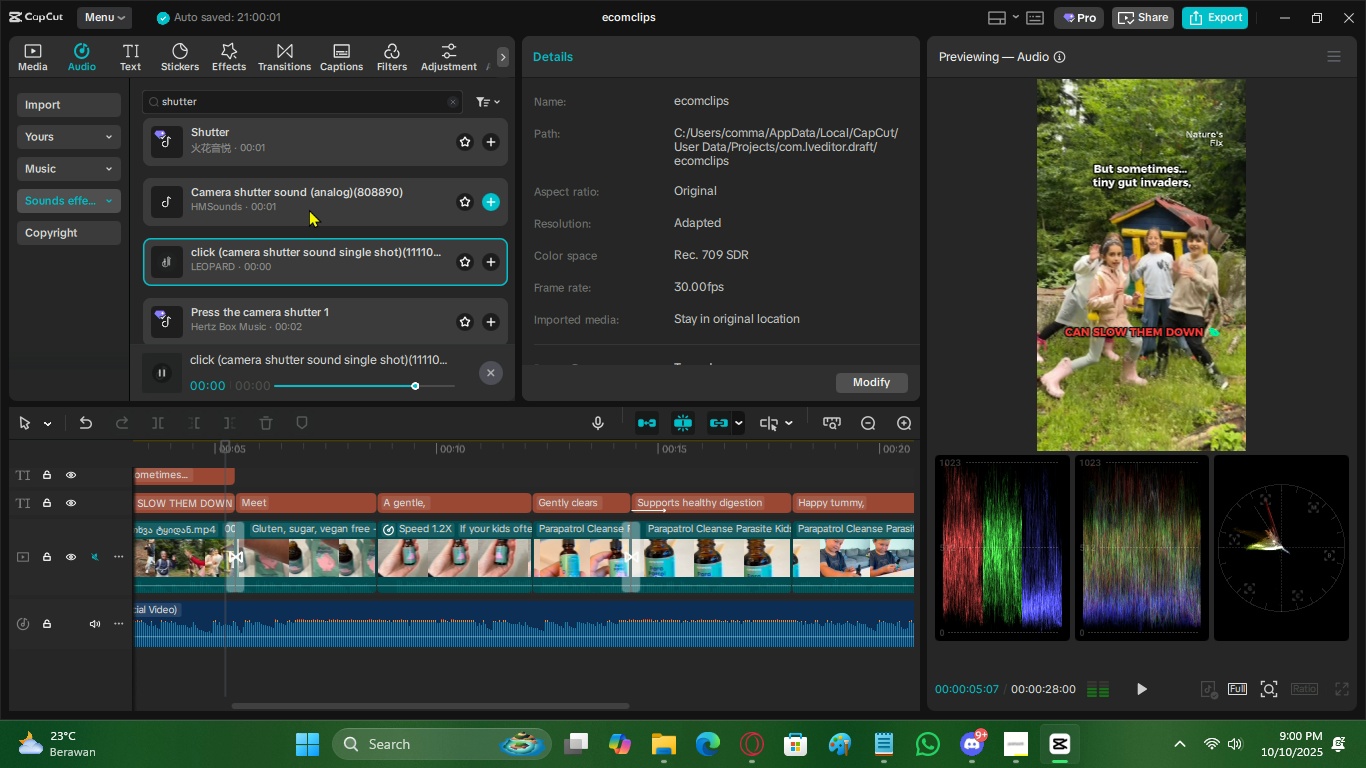 
left_click([309, 209])
 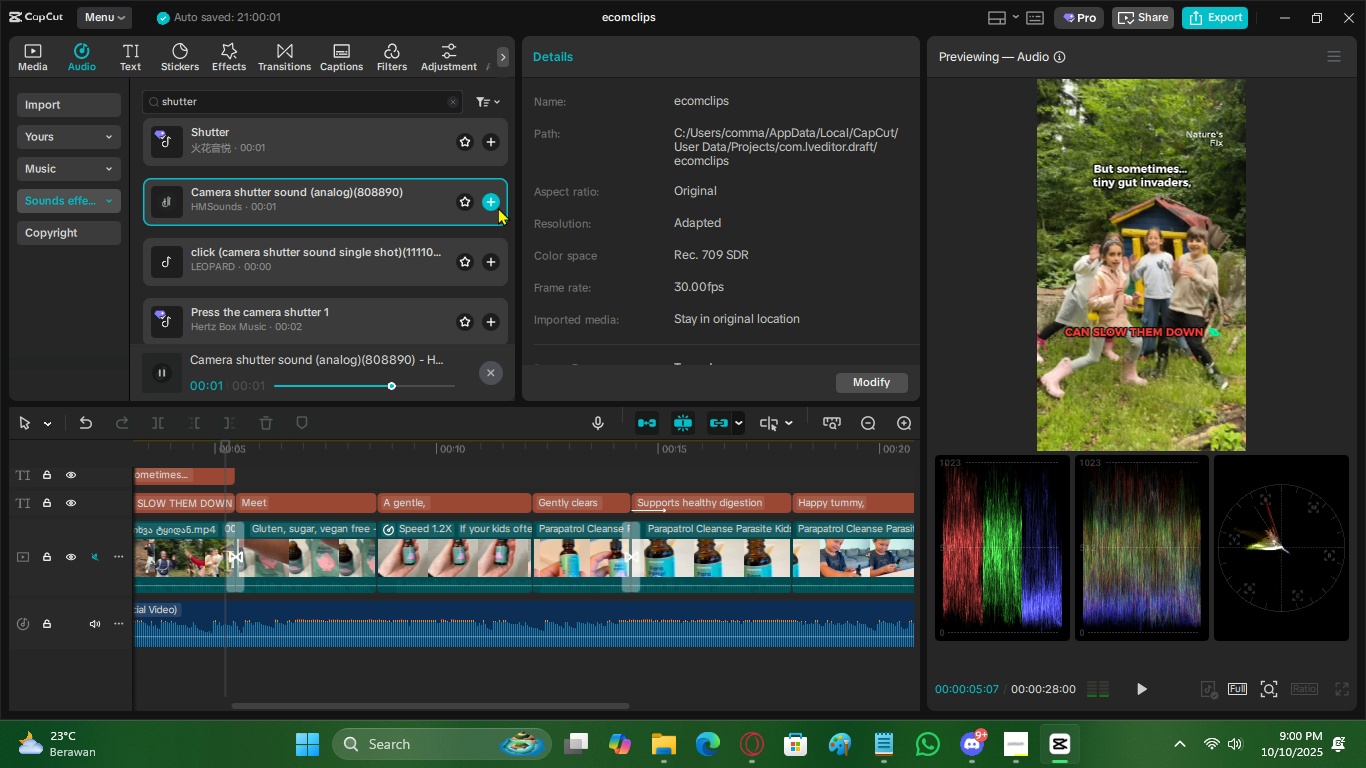 
left_click([497, 207])
 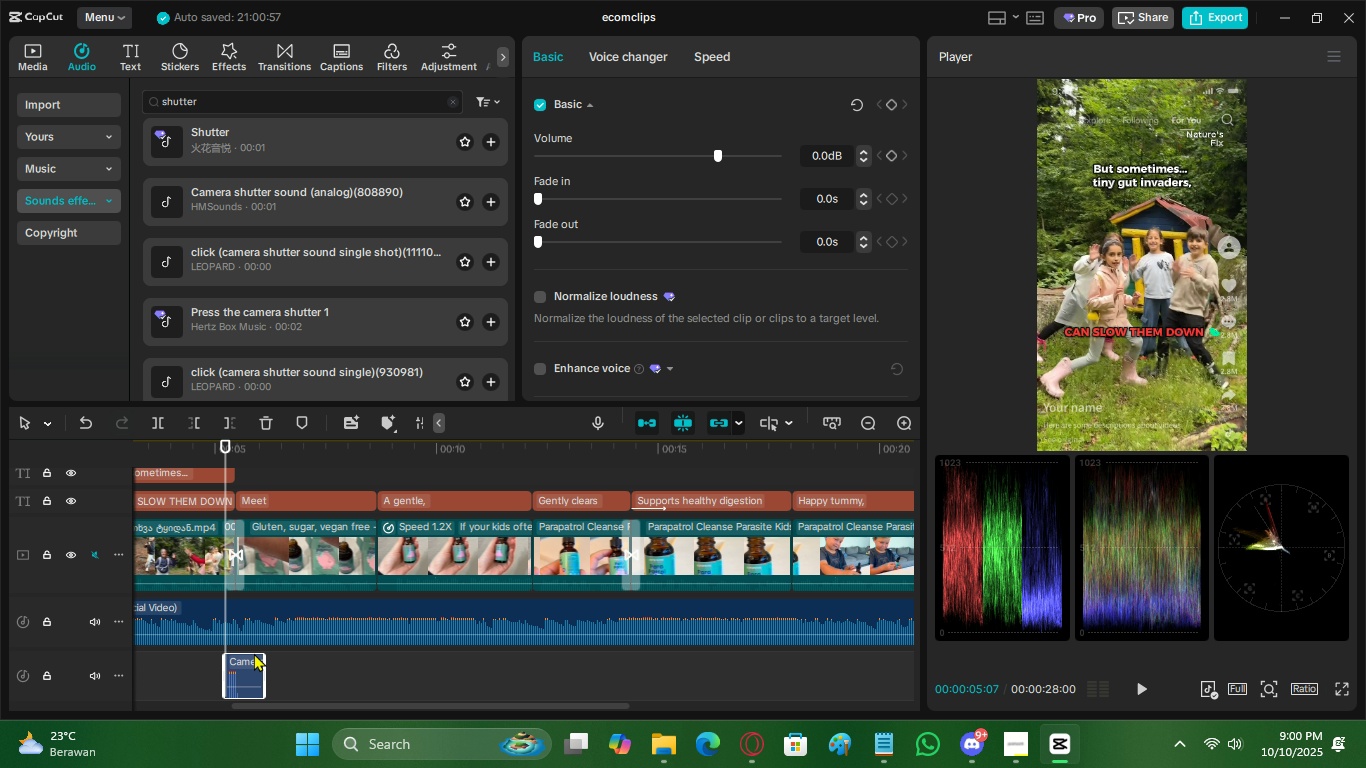 
left_click_drag(start_coordinate=[237, 660], to_coordinate=[241, 598])
 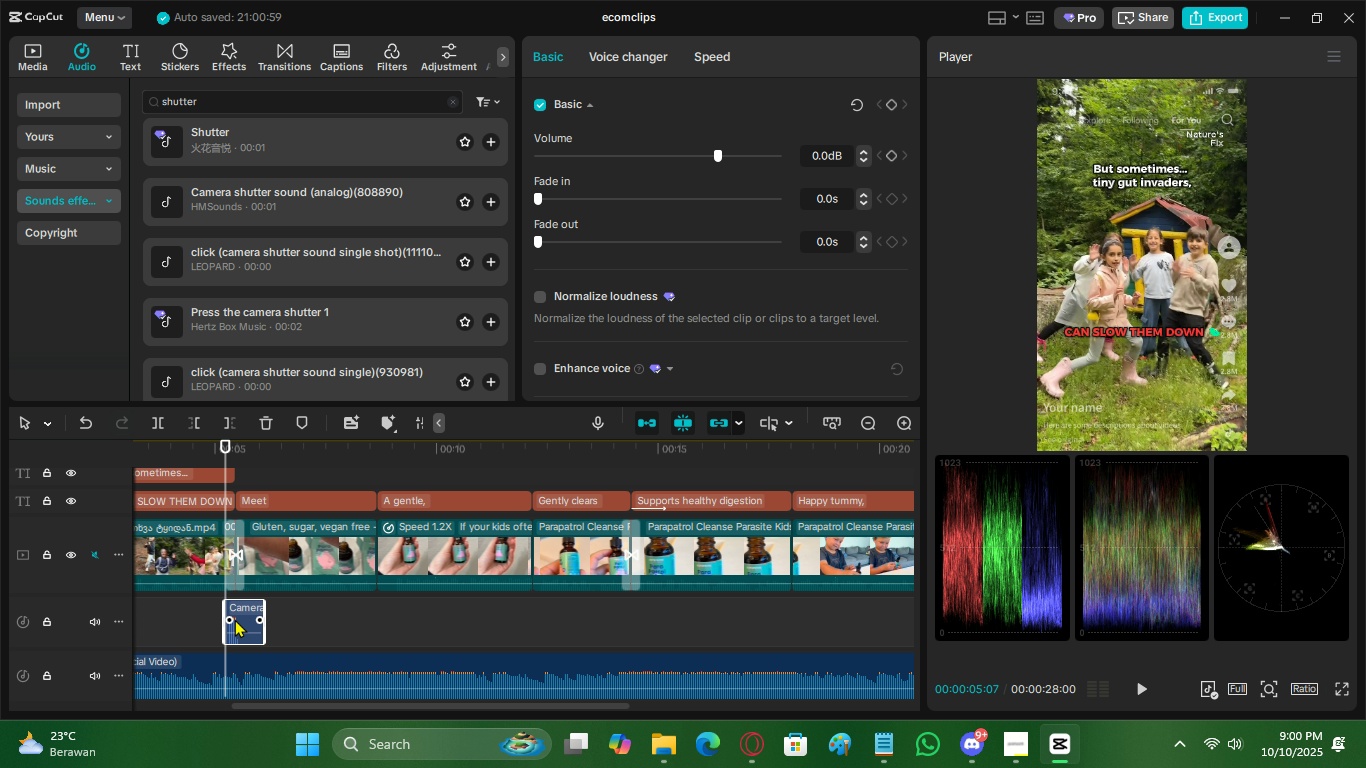 
key(Space)
 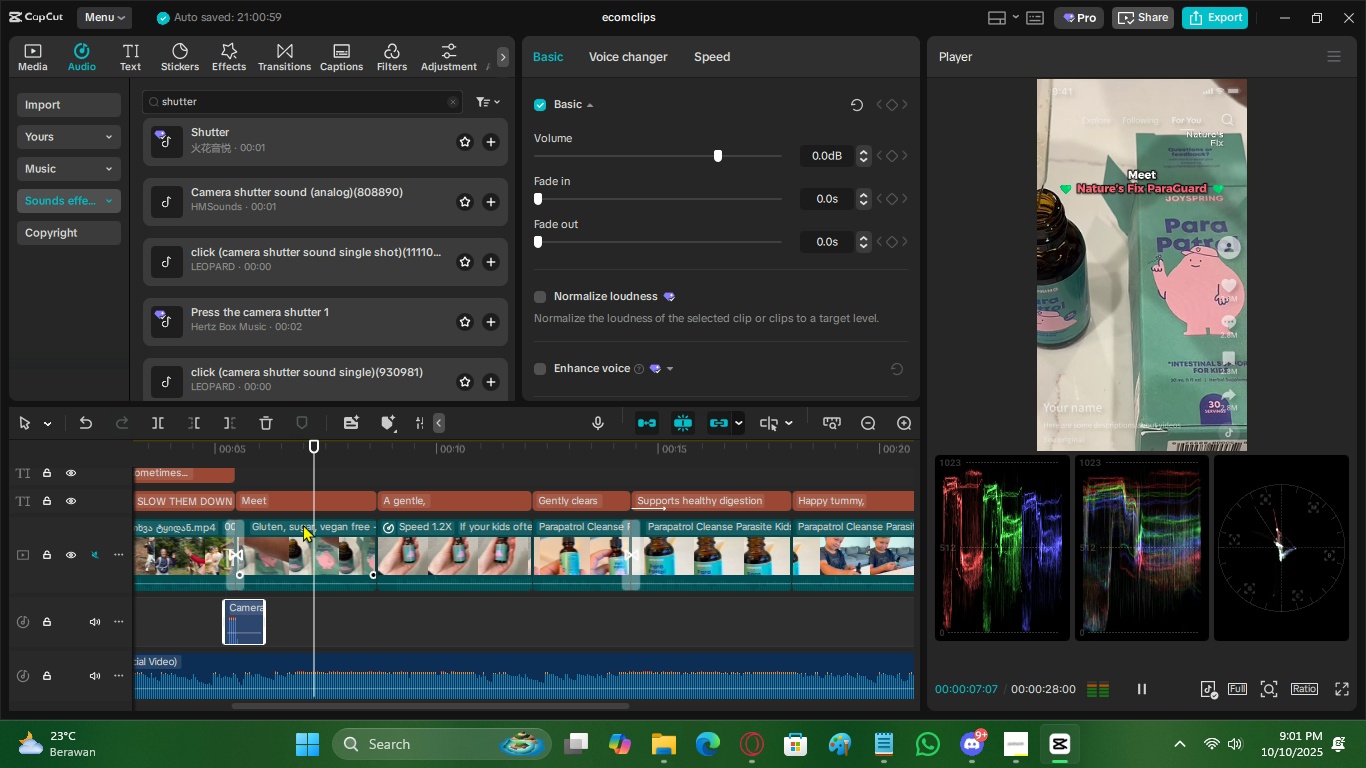 
left_click_drag(start_coordinate=[191, 449], to_coordinate=[42, 459])
 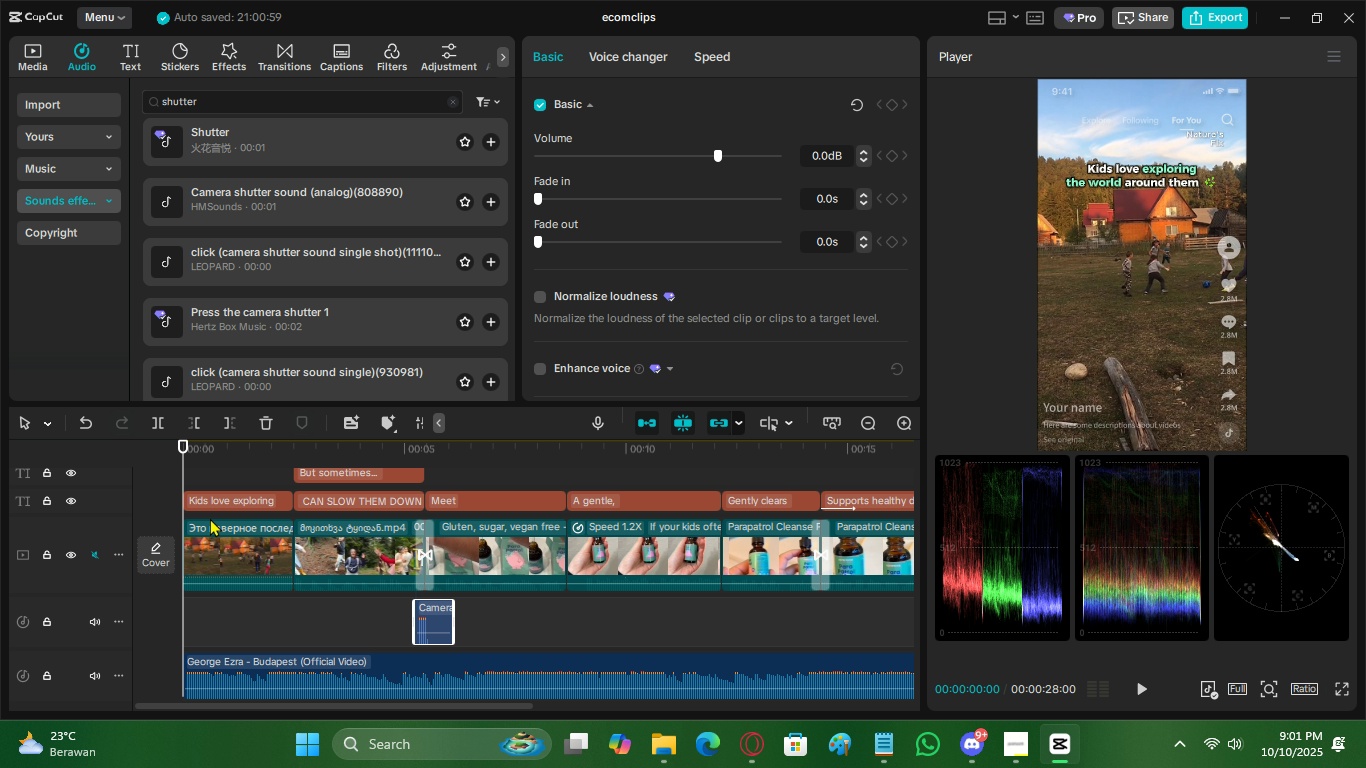 
key(Space)
 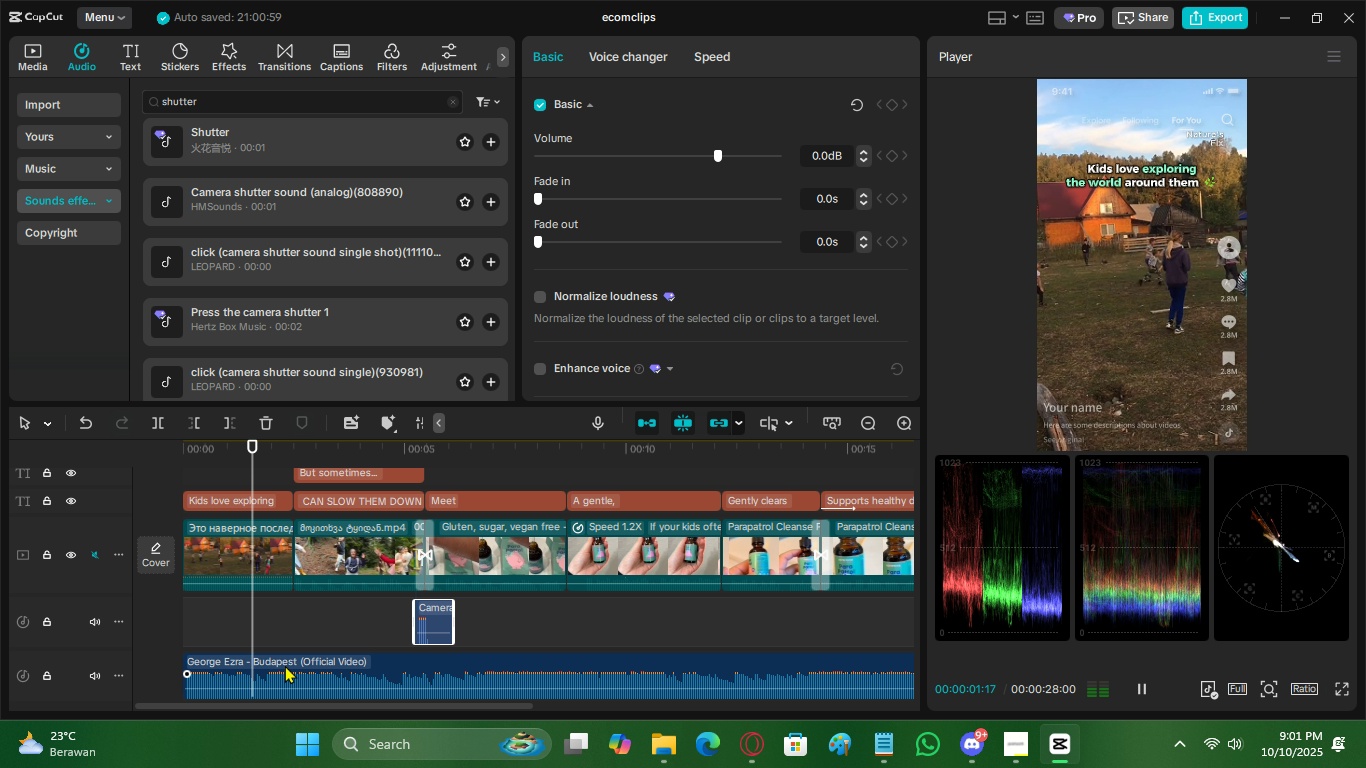 
left_click([288, 665])
 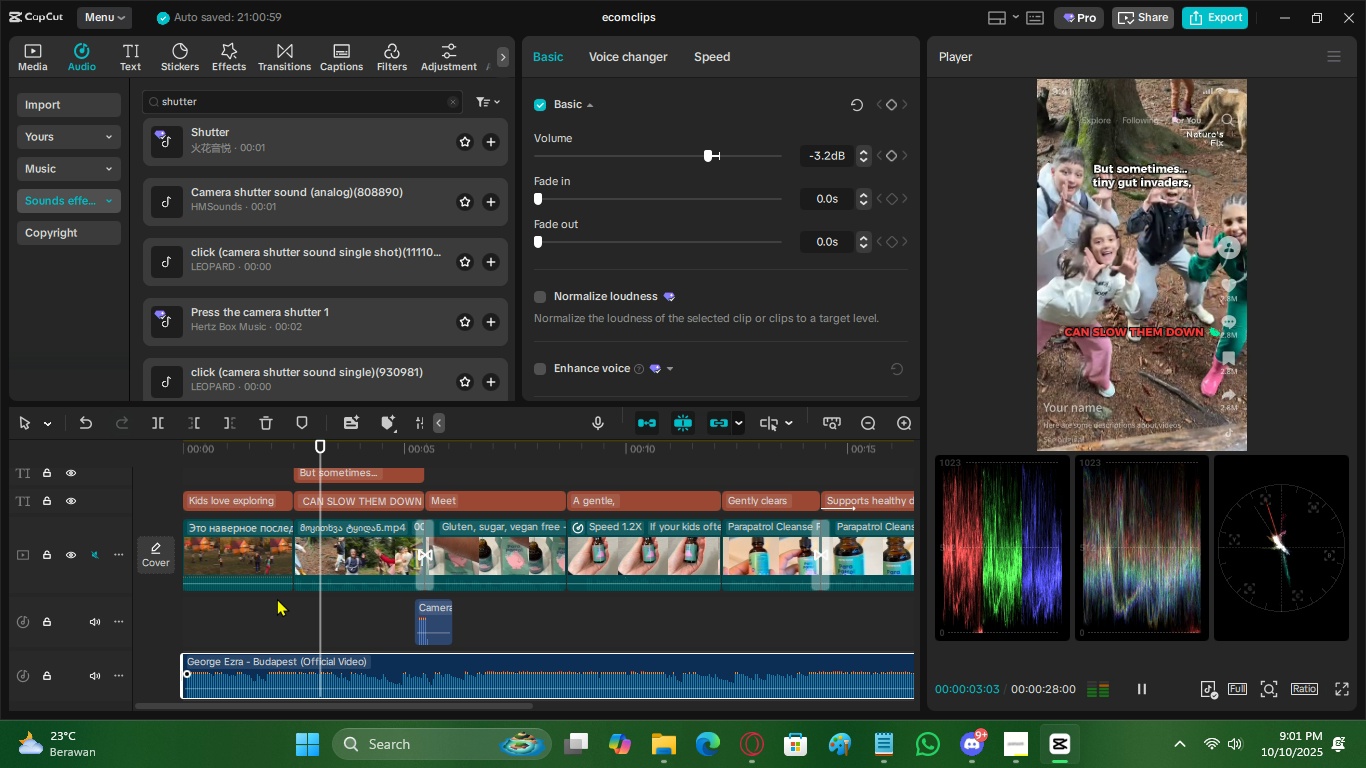 
key(Space)
 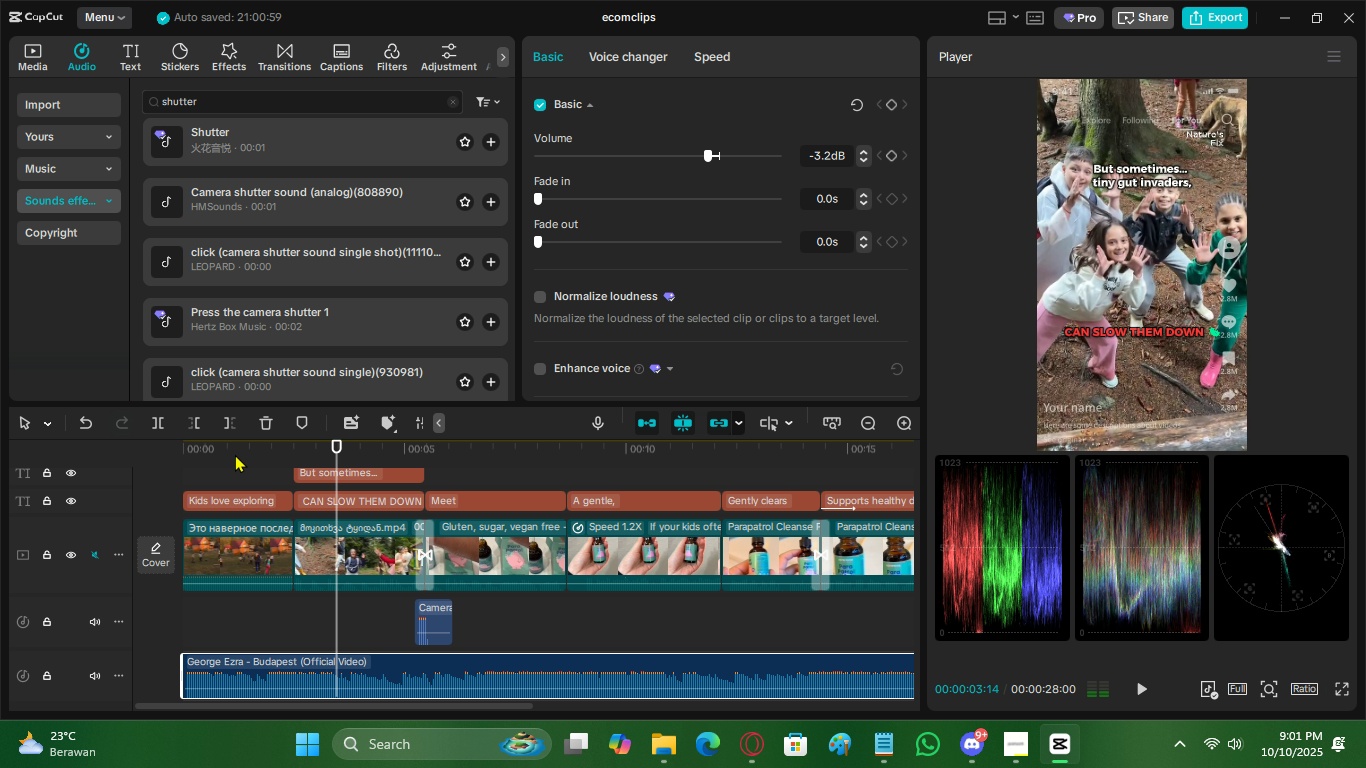 
left_click_drag(start_coordinate=[235, 454], to_coordinate=[112, 453])
 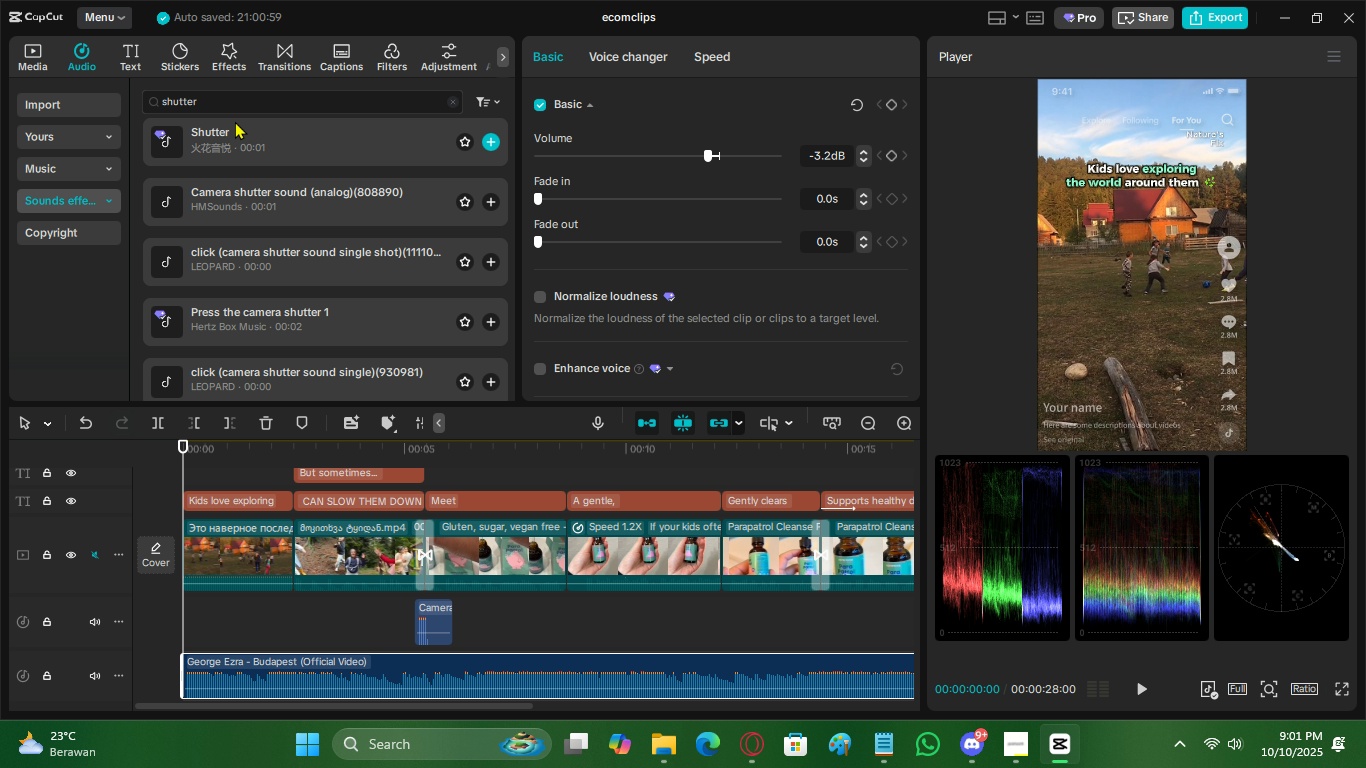 
left_click([238, 106])
 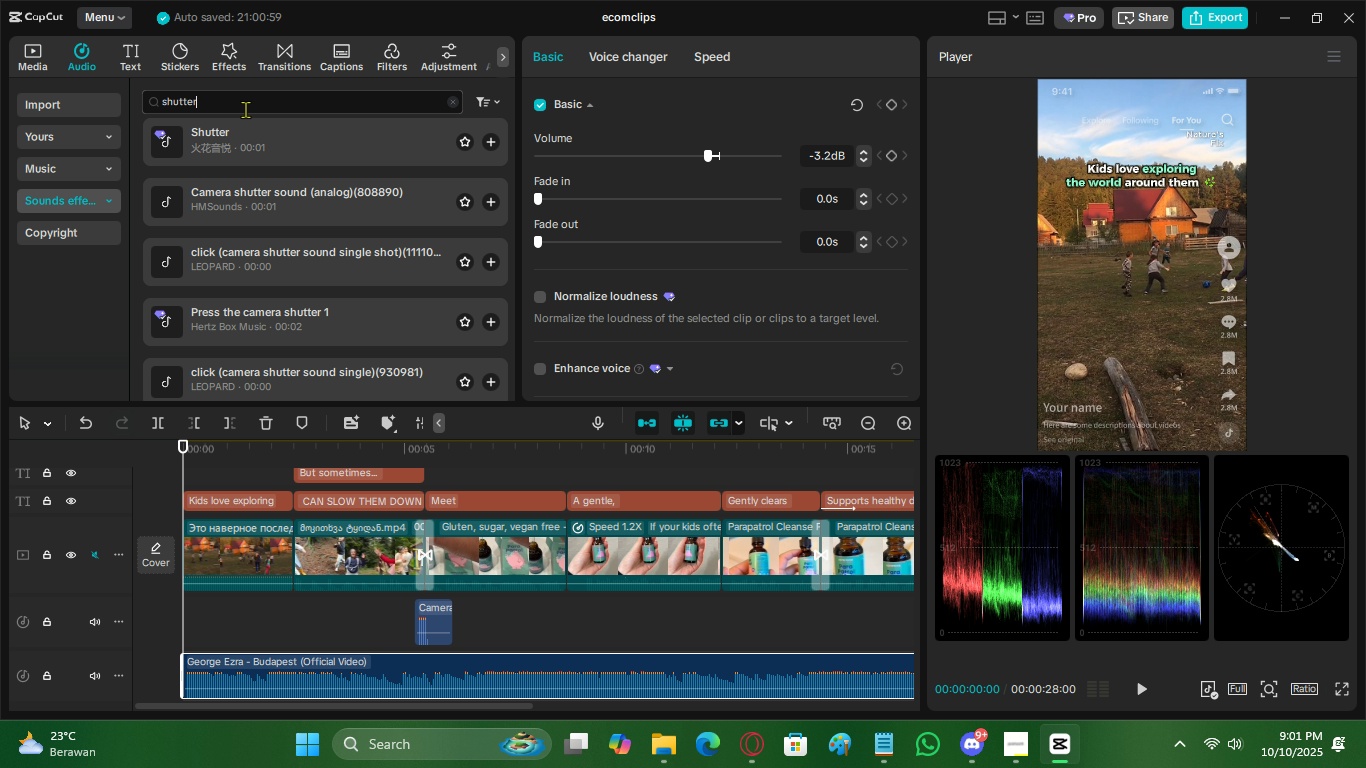 
key(Control+A)
 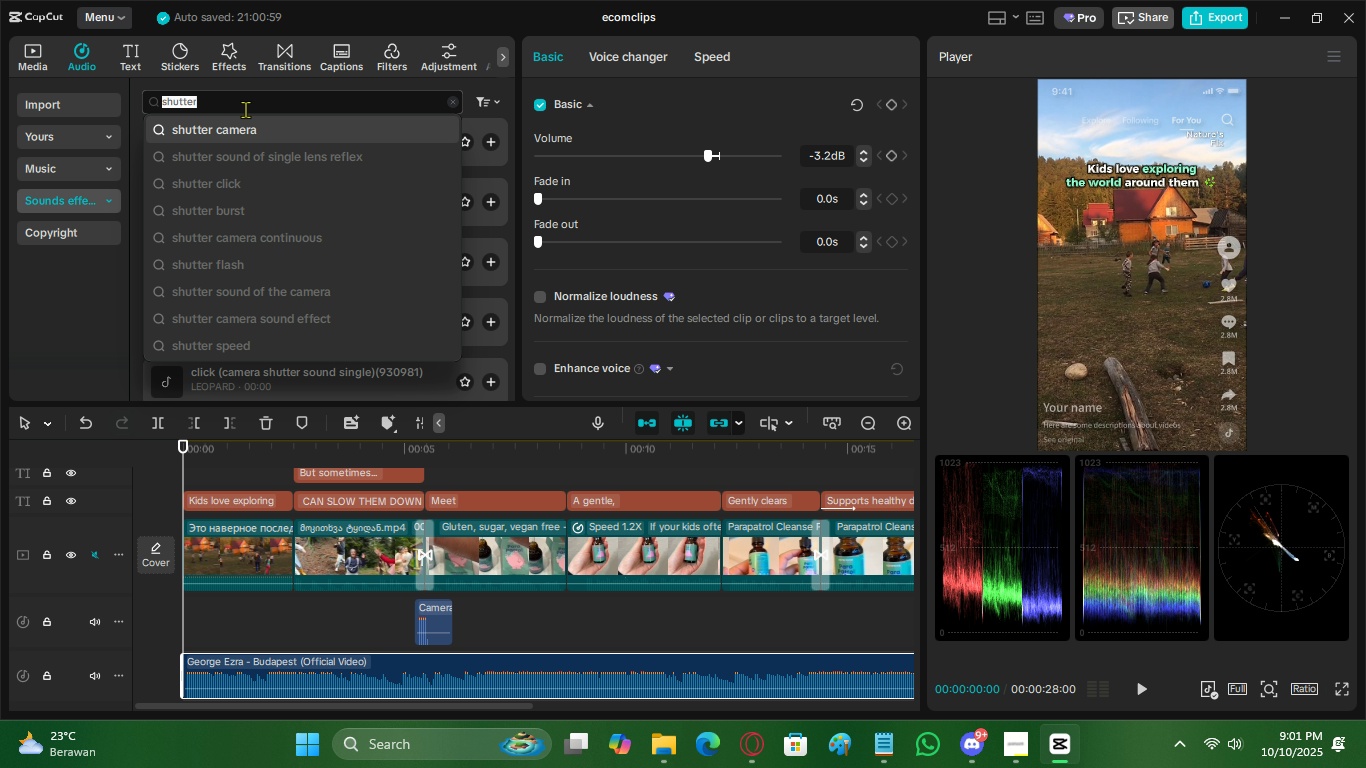 
type(pc mouse)
 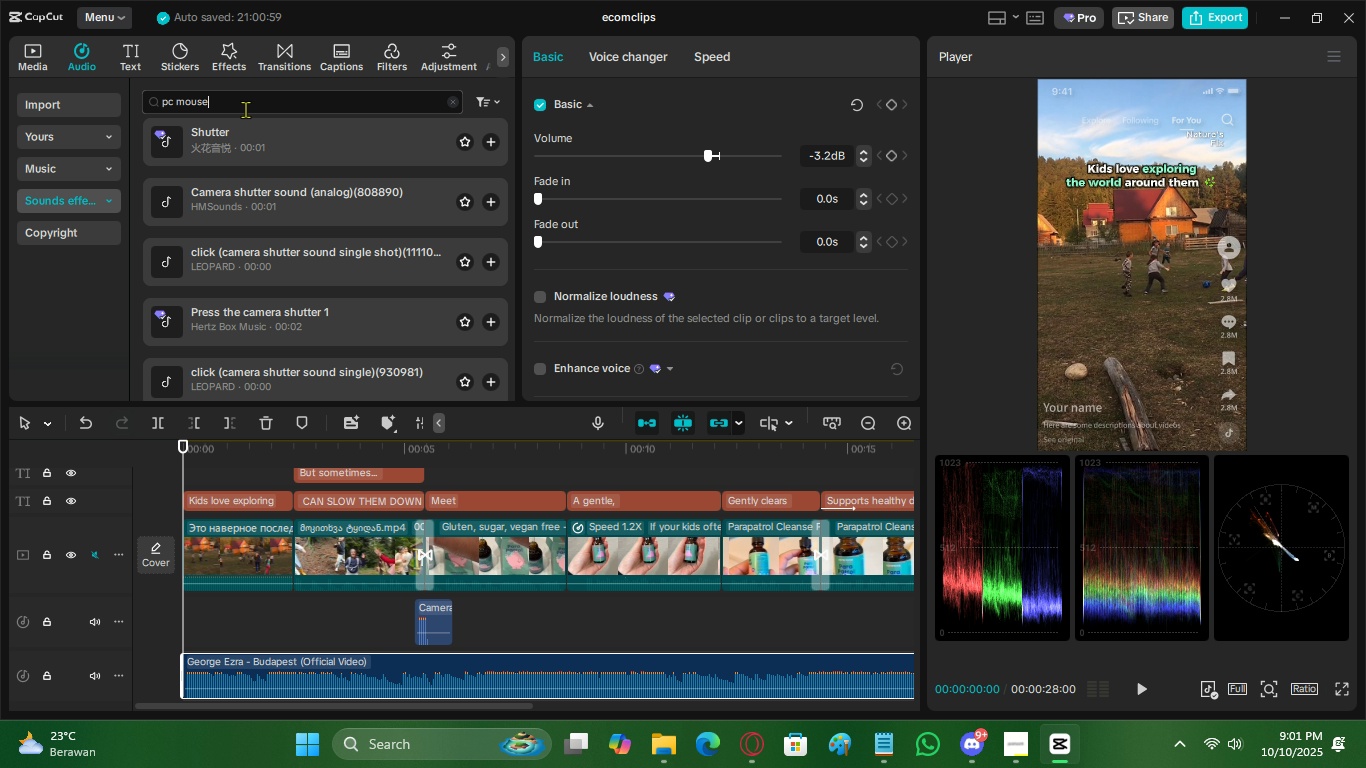 
key(Enter)
 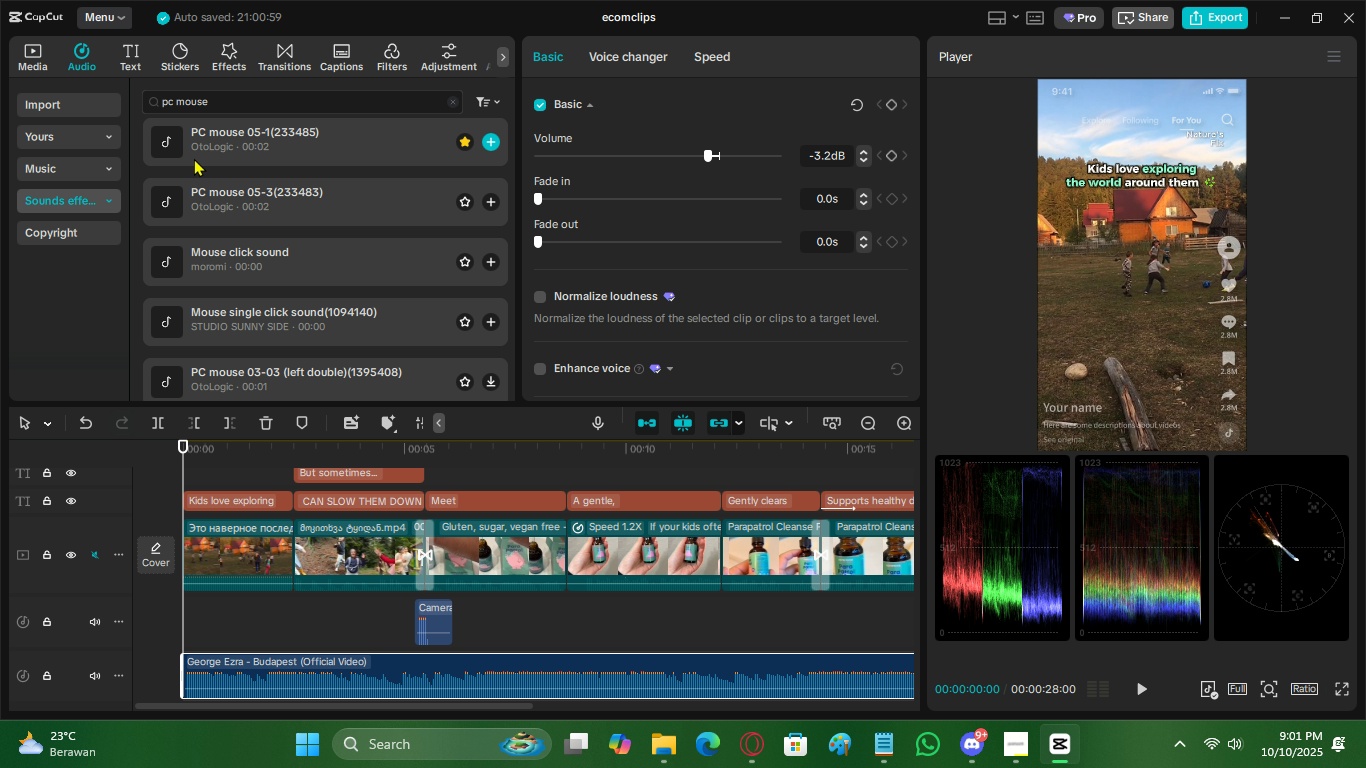 
left_click([206, 151])
 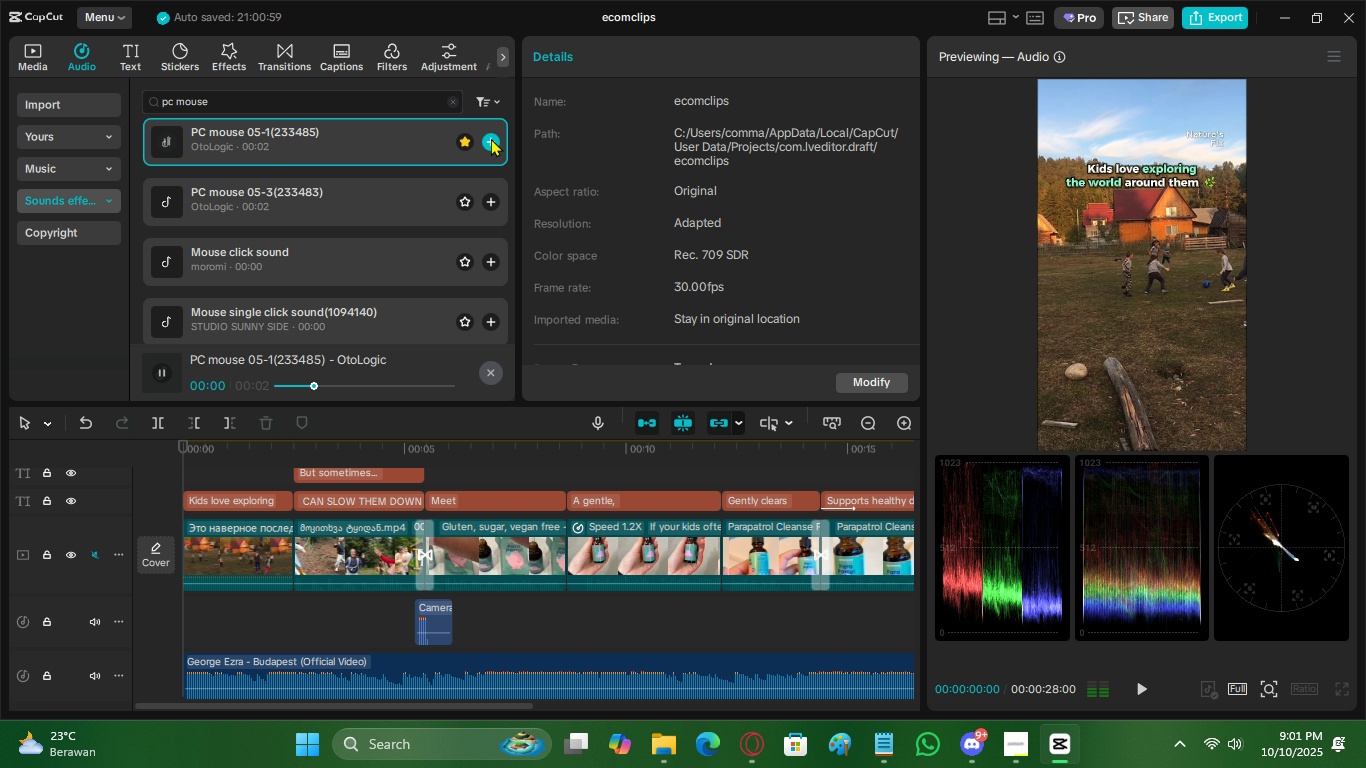 
left_click([491, 138])
 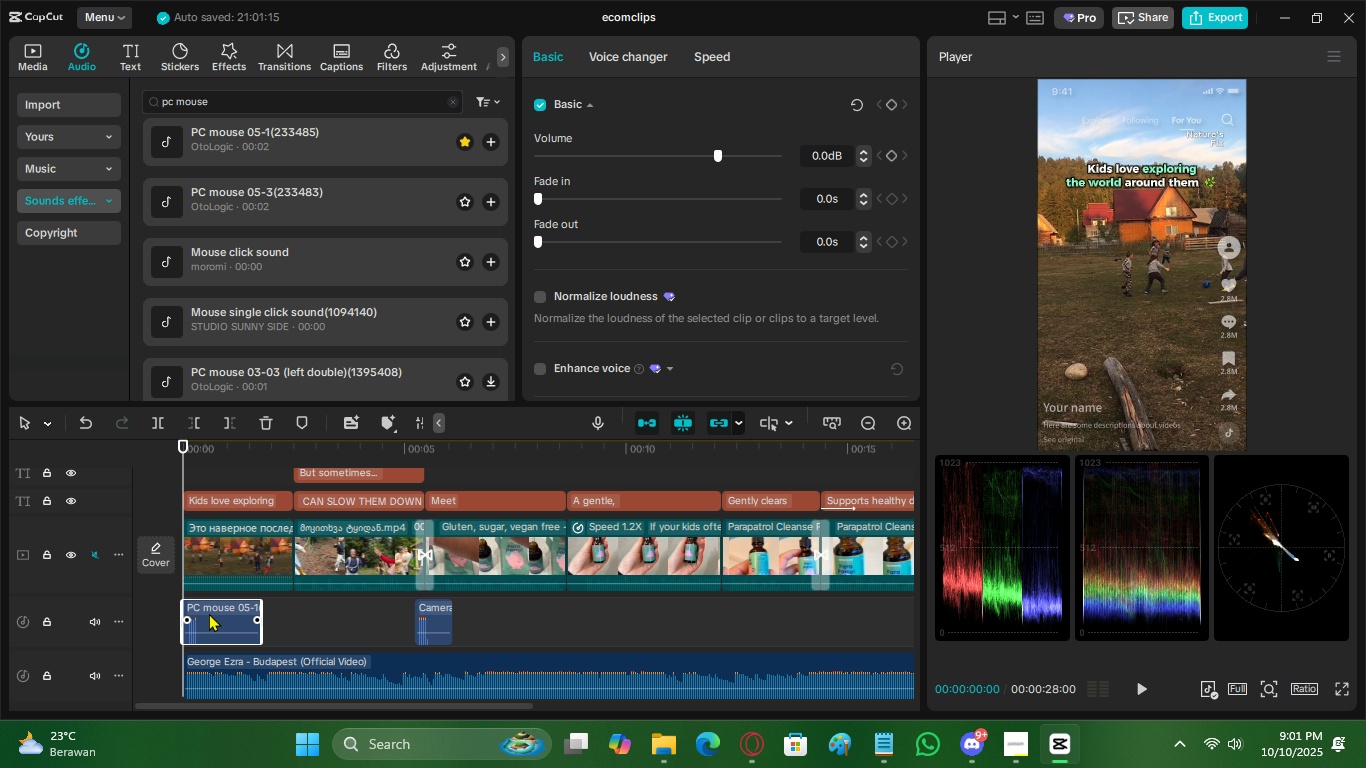 
left_click_drag(start_coordinate=[209, 613], to_coordinate=[586, 607])
 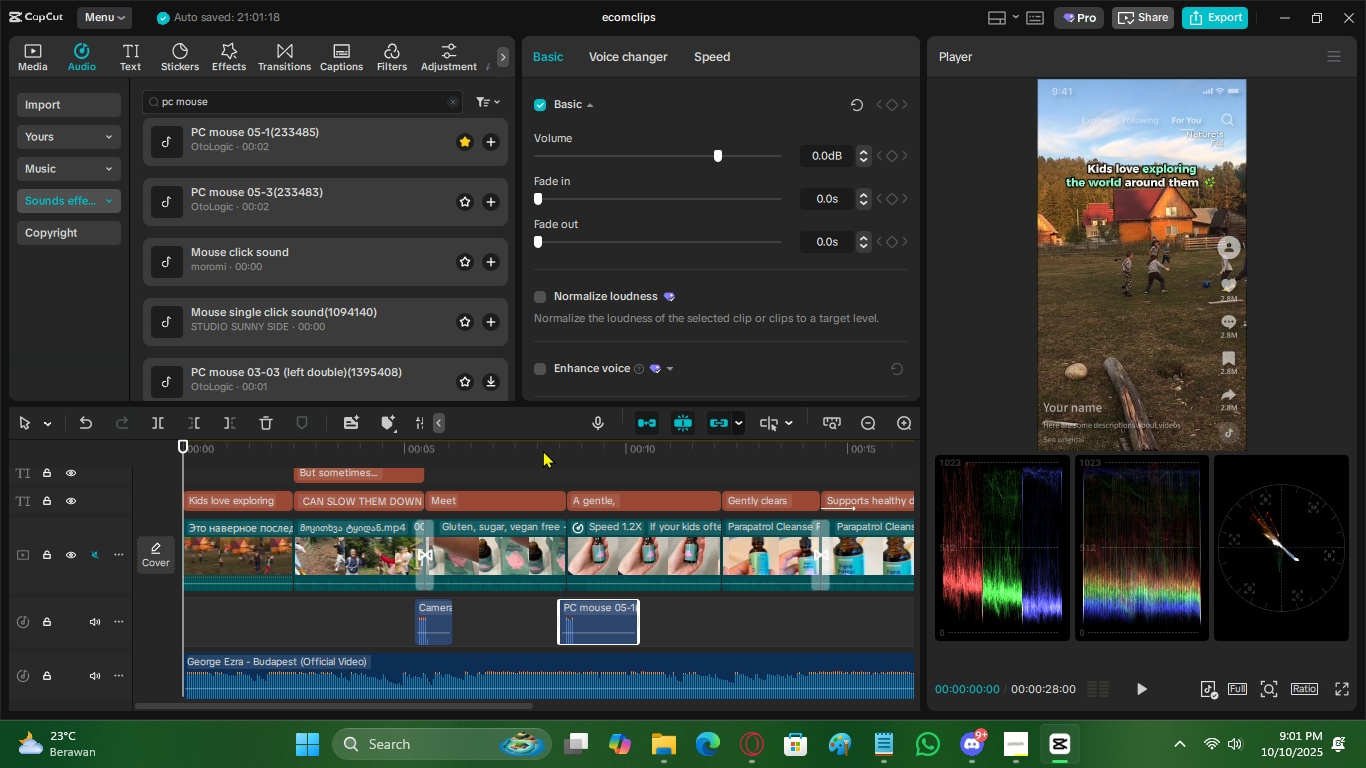 
left_click([545, 449])
 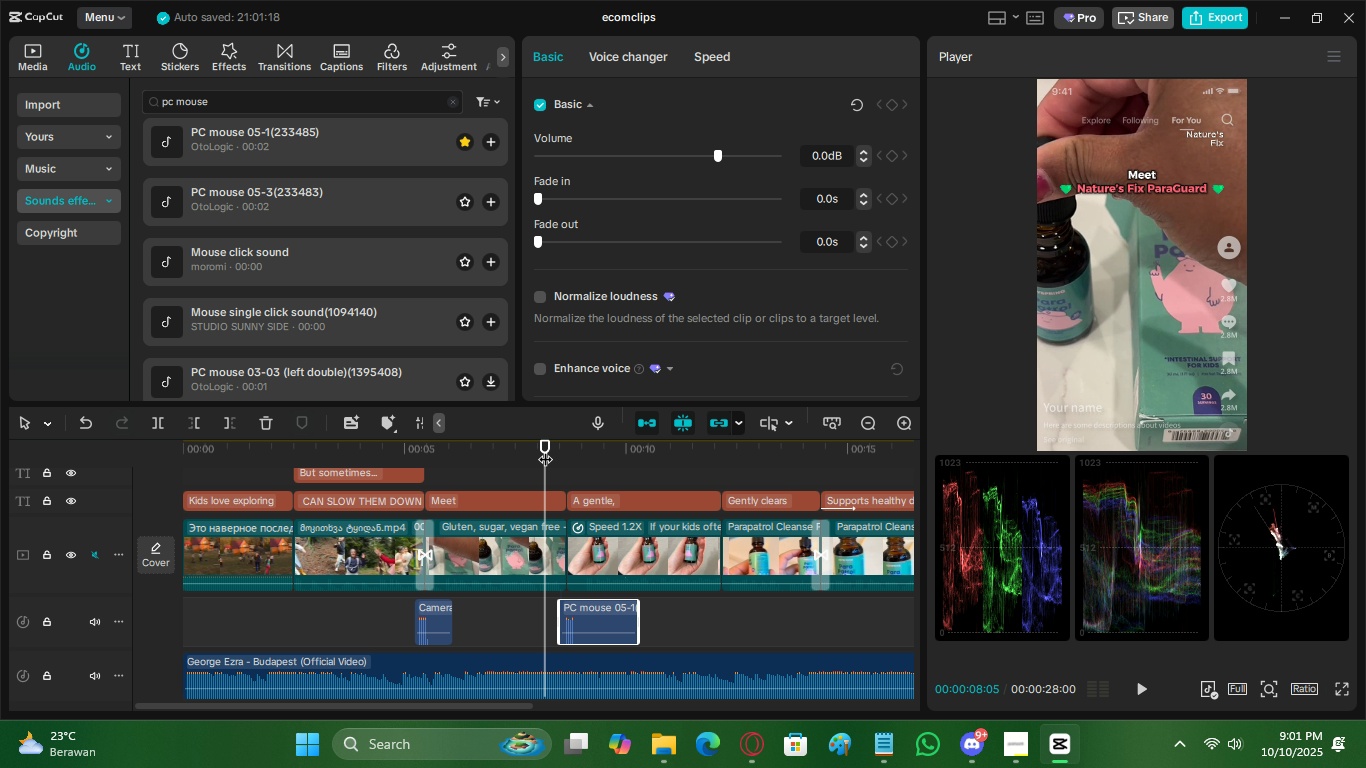 
key(Space)
 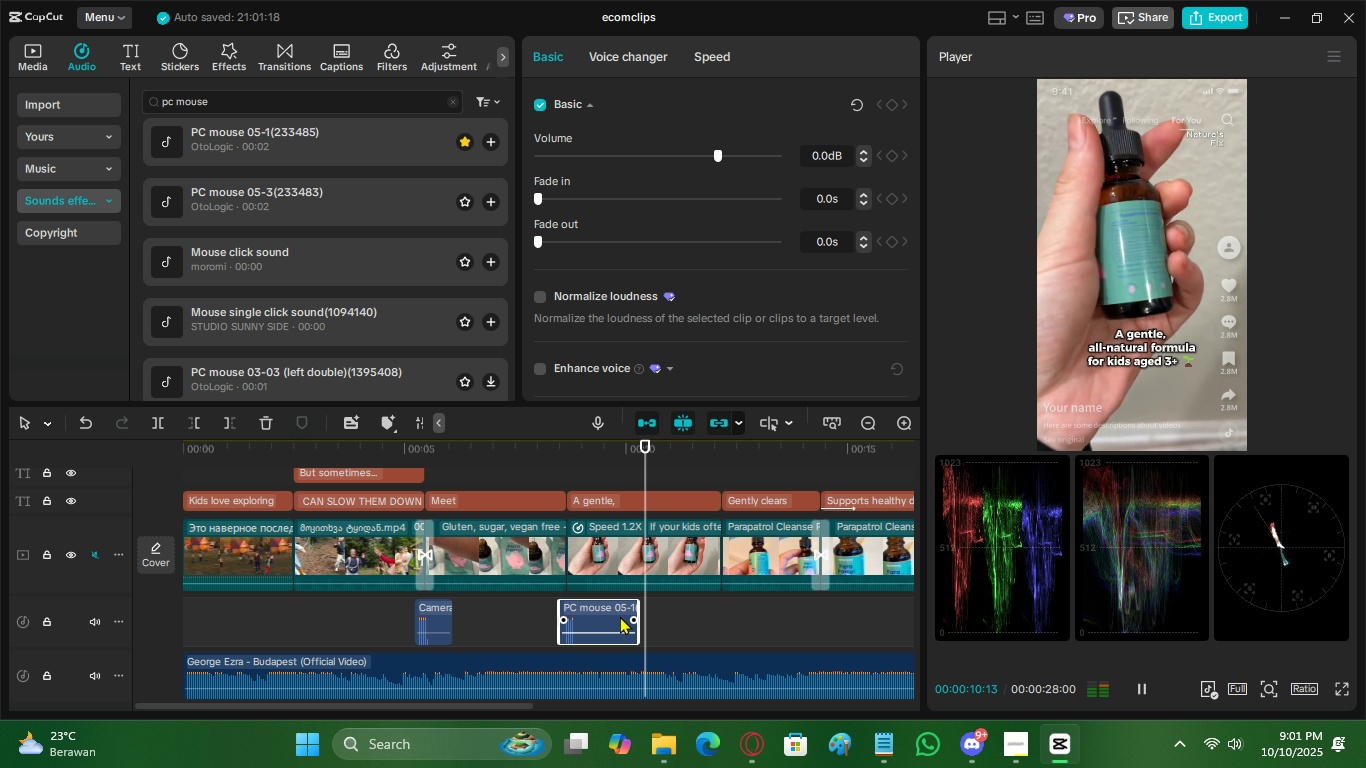 
left_click([612, 616])
 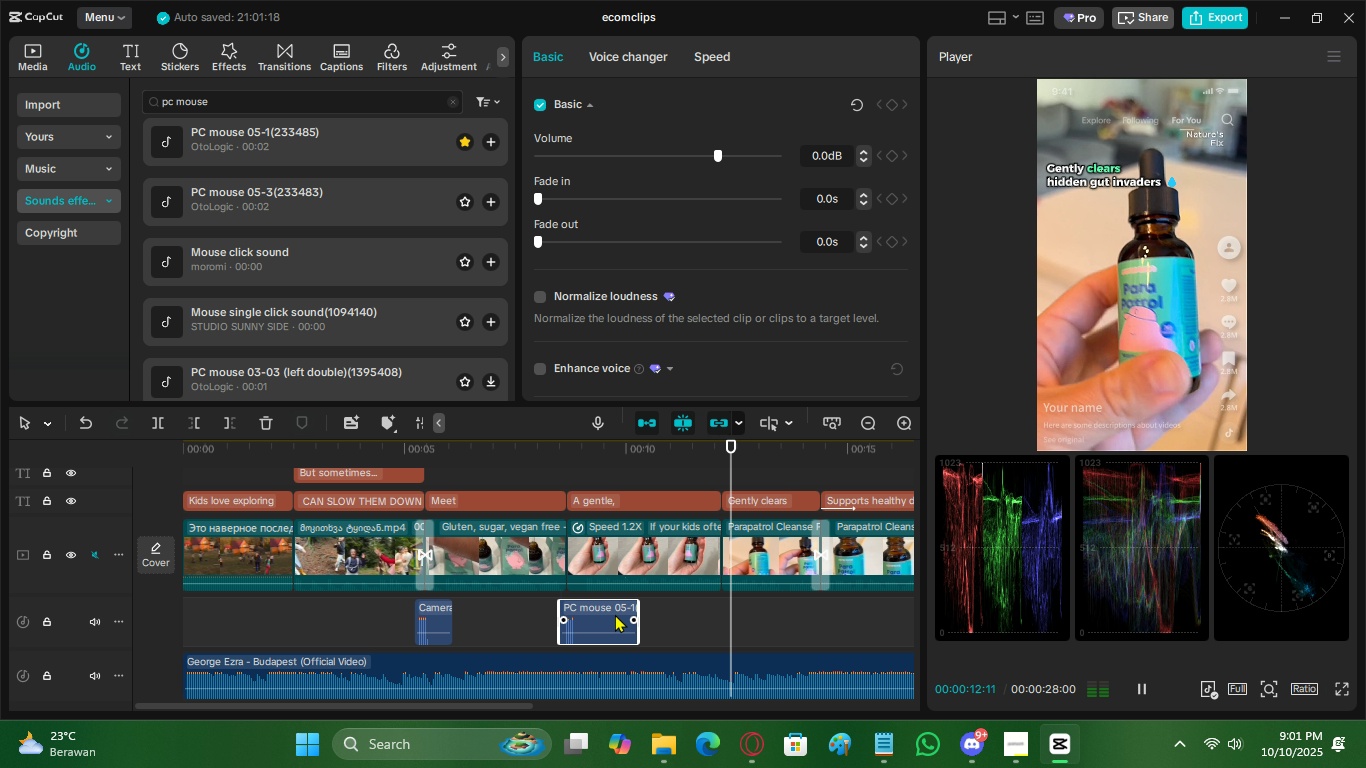 
left_click([615, 614])
 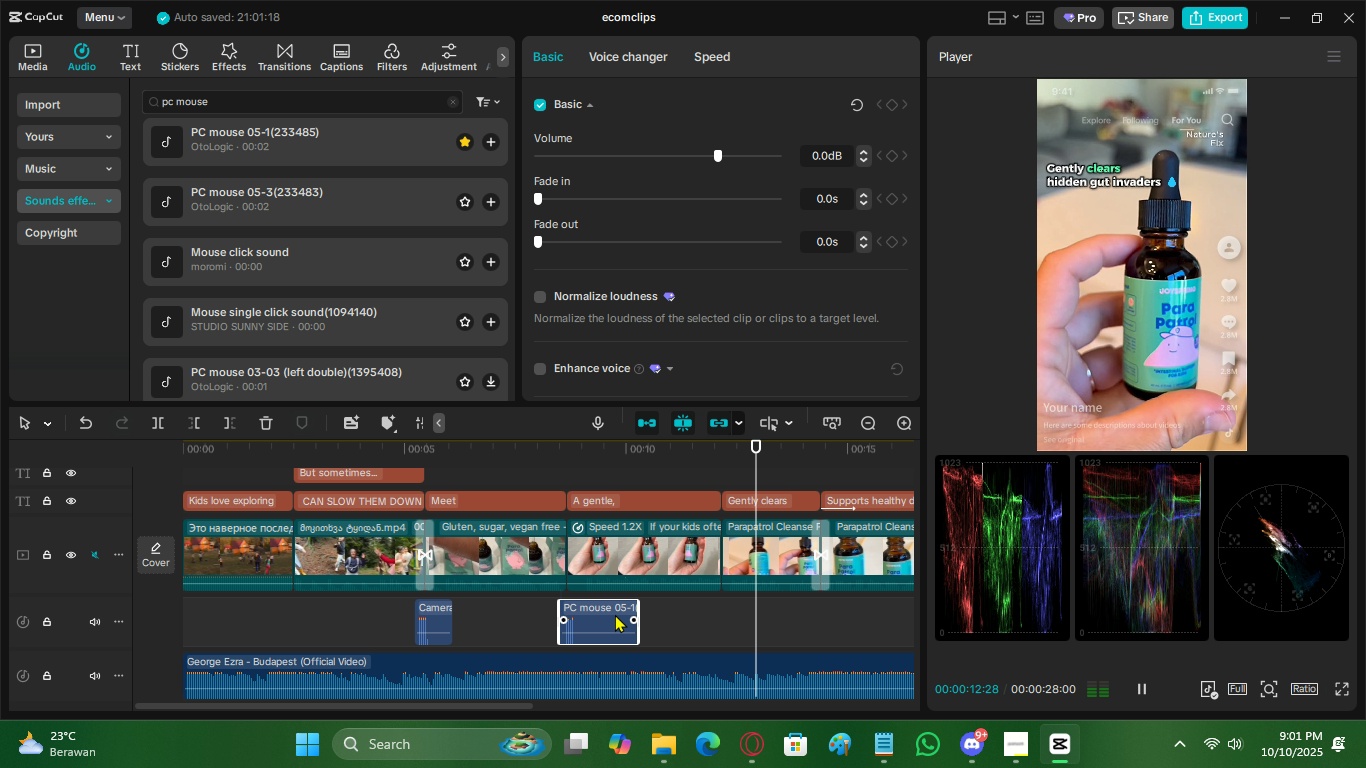 
key(Space)
 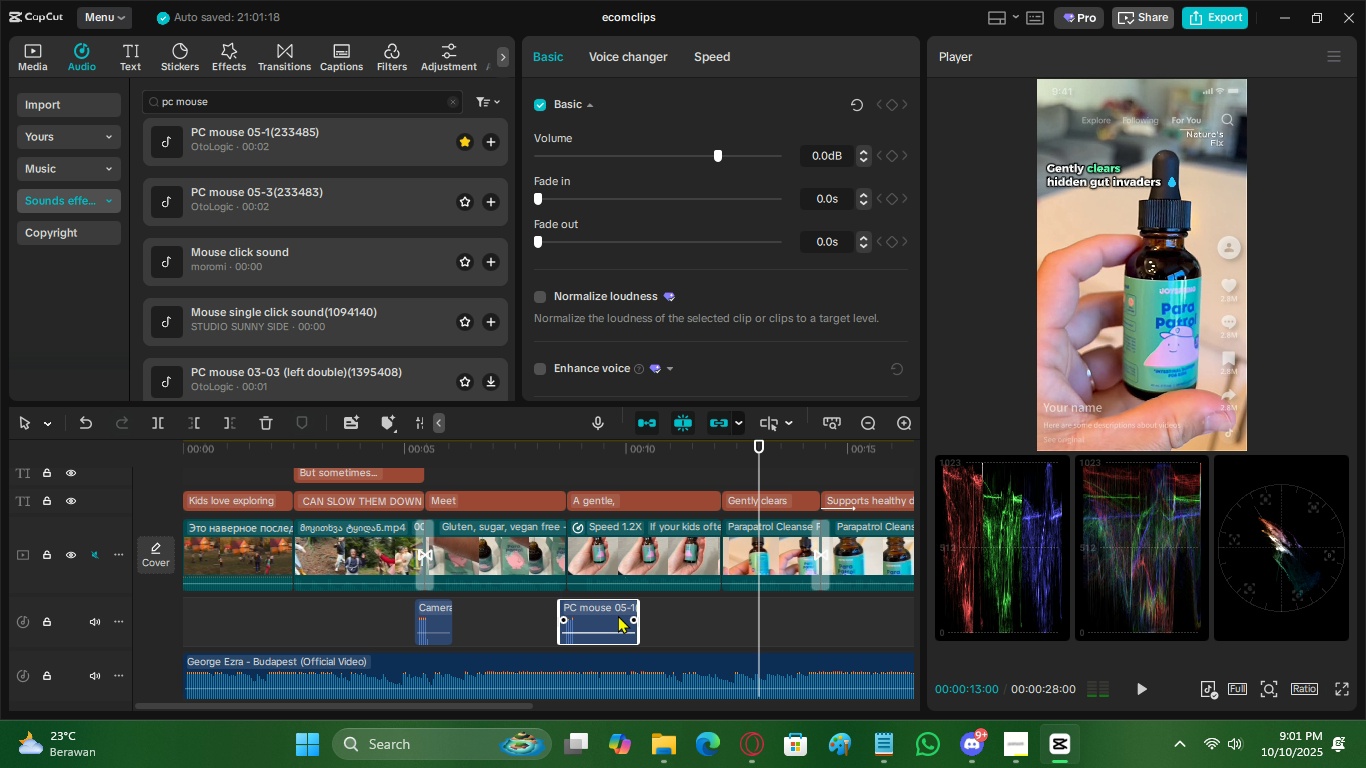 
key(Control+C)
 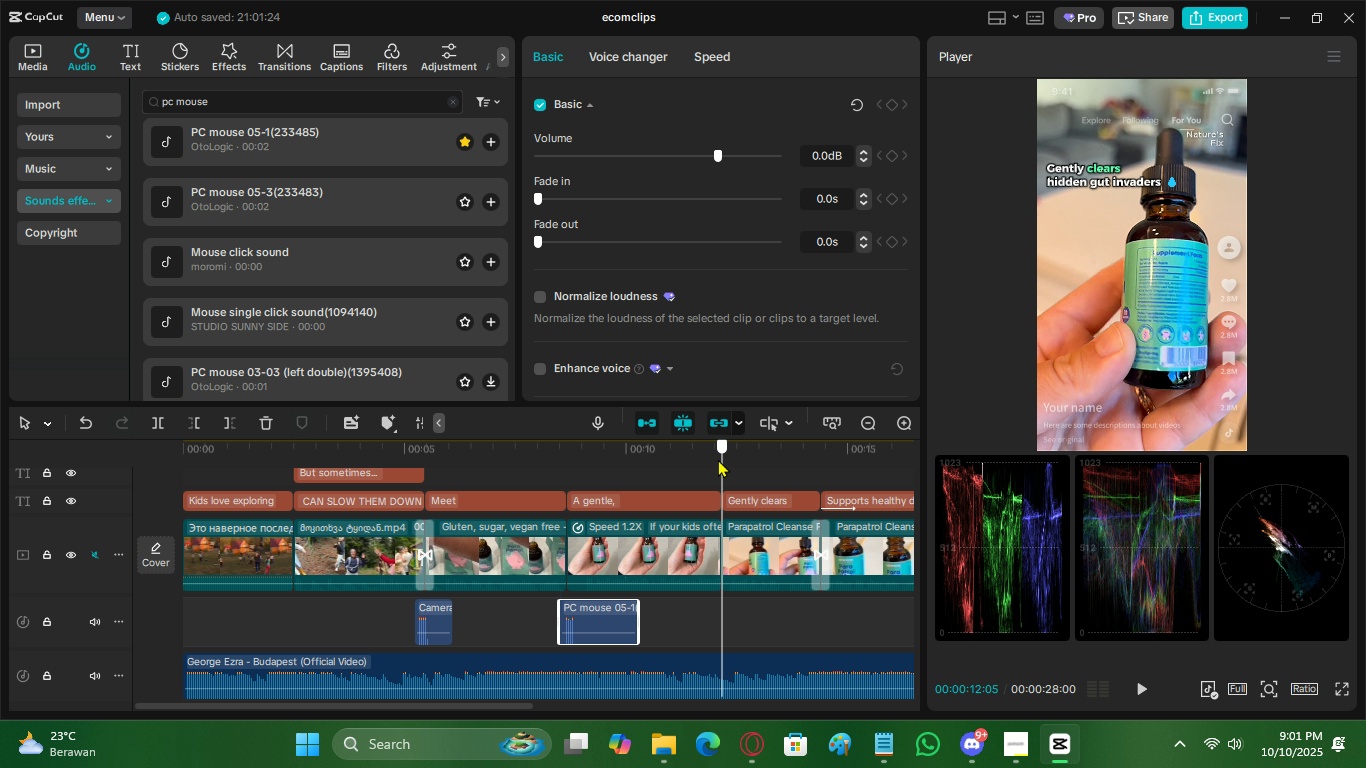 
left_click([718, 459])
 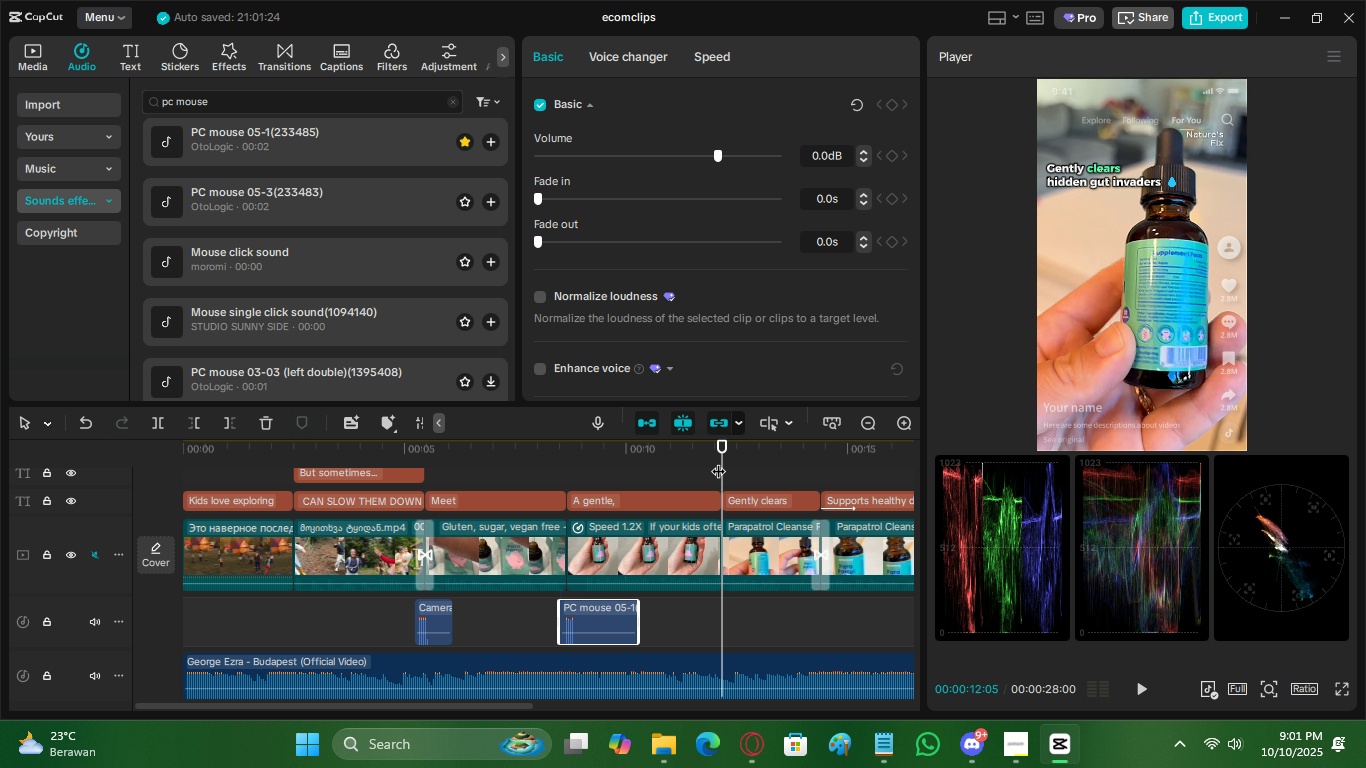 
key(Control+V)
 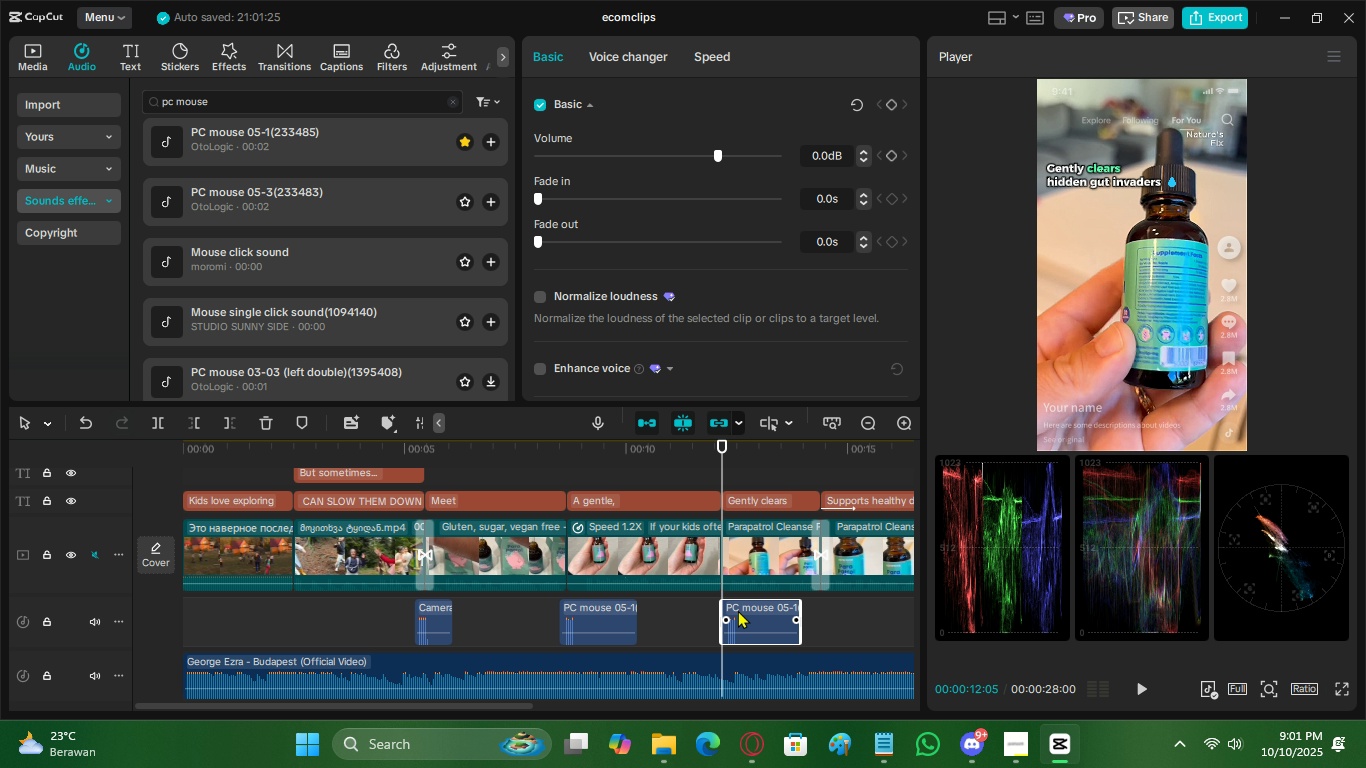 
left_click_drag(start_coordinate=[739, 611], to_coordinate=[732, 612])
 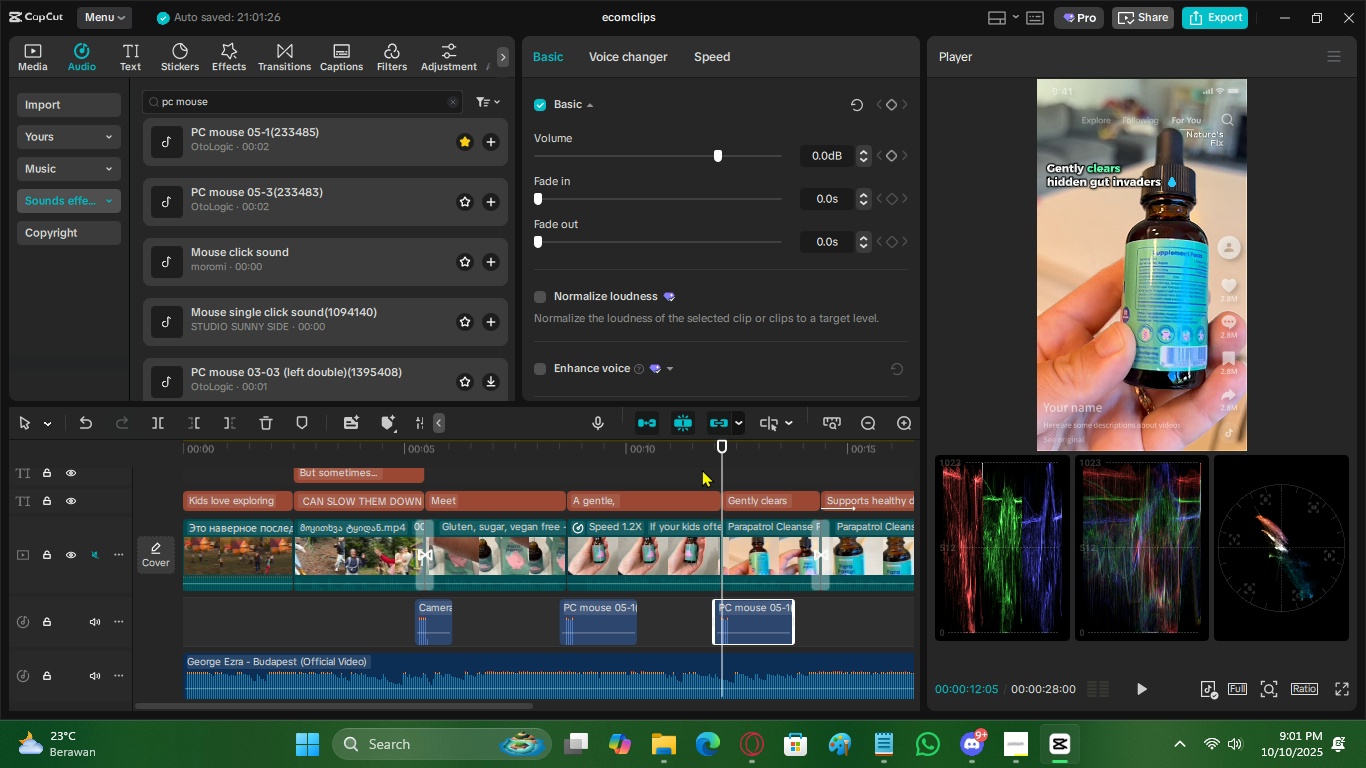 
left_click([702, 469])
 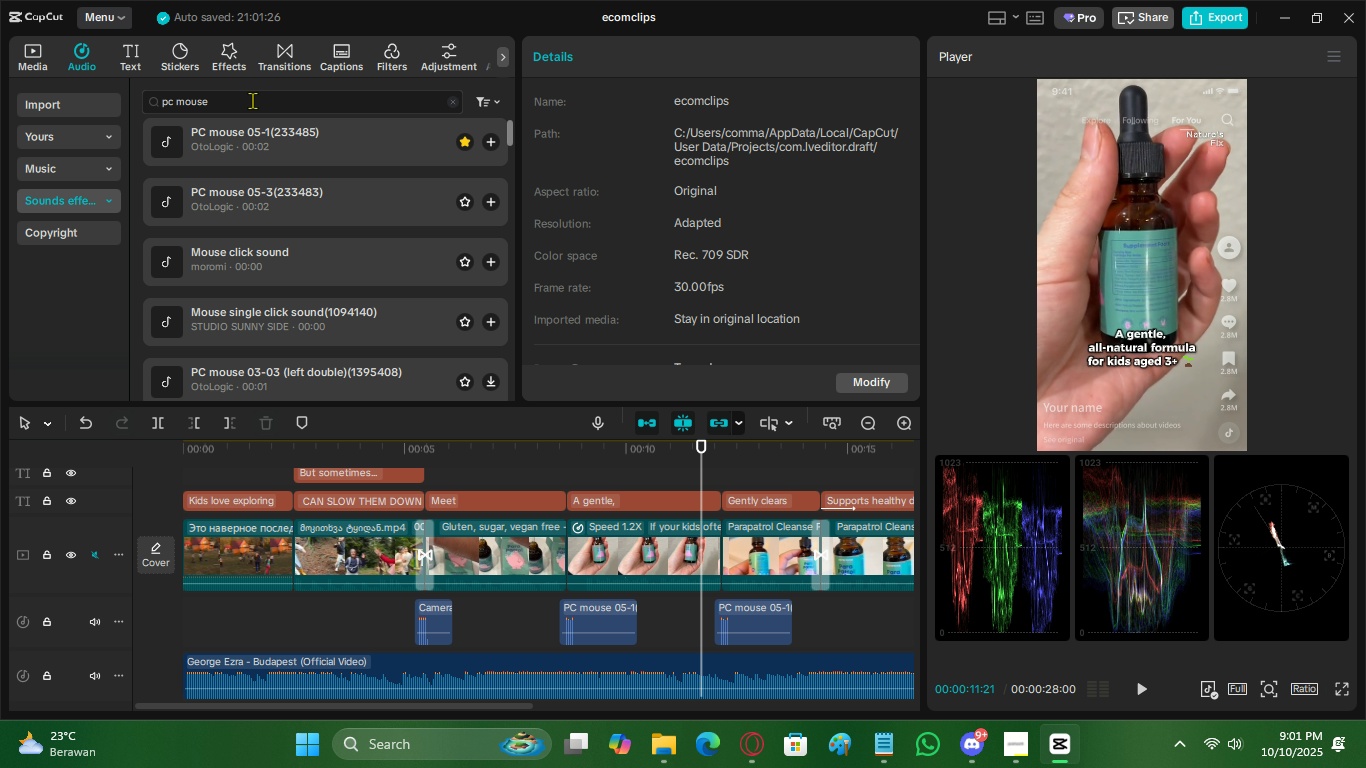 
left_click([252, 100])
 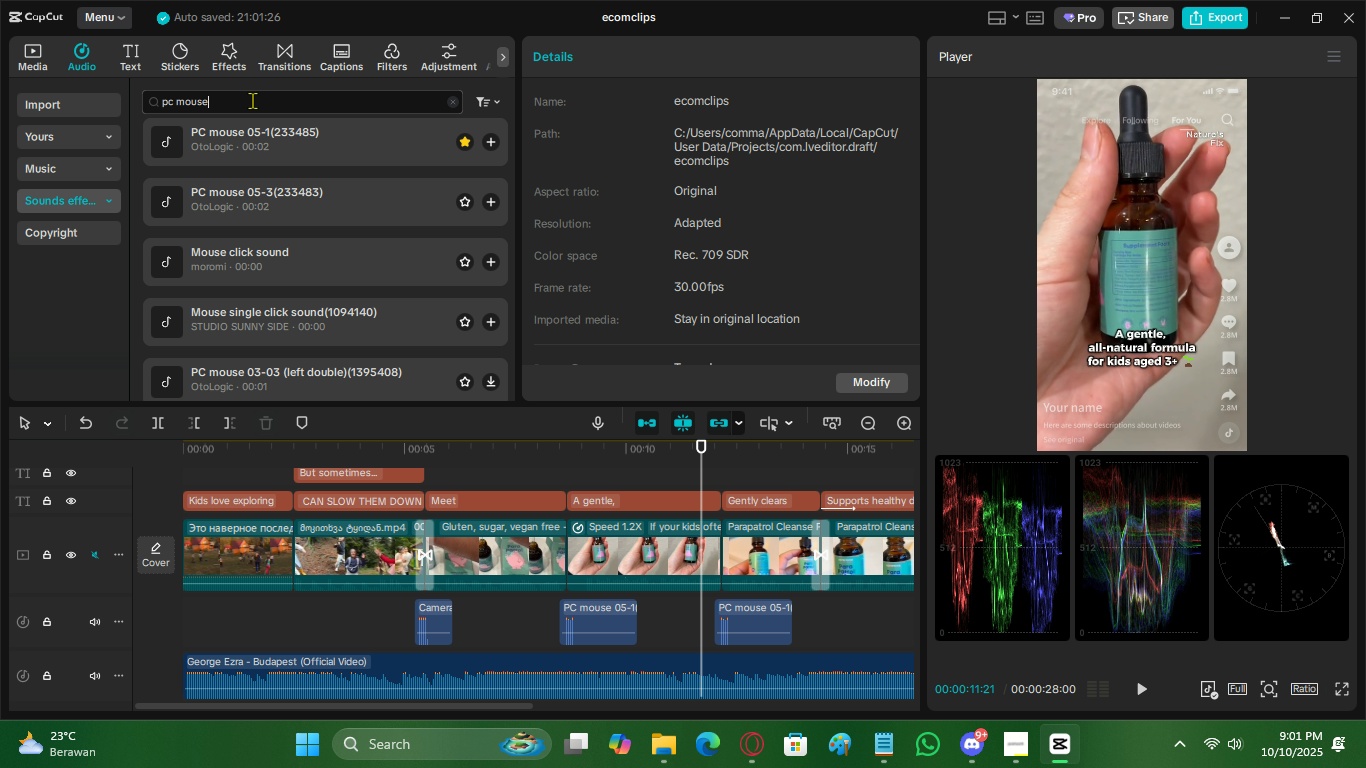 
key(Control+ControlLeft)
 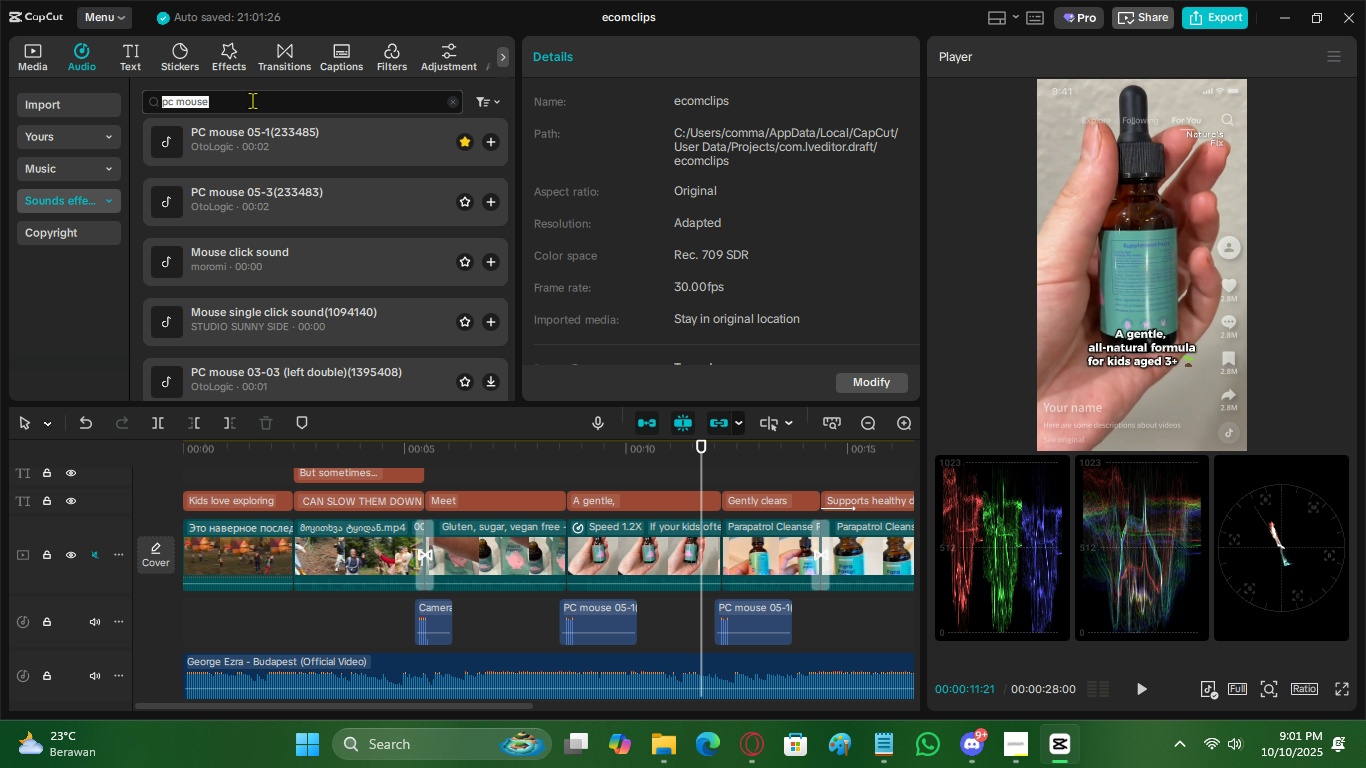 
key(Control+A)
 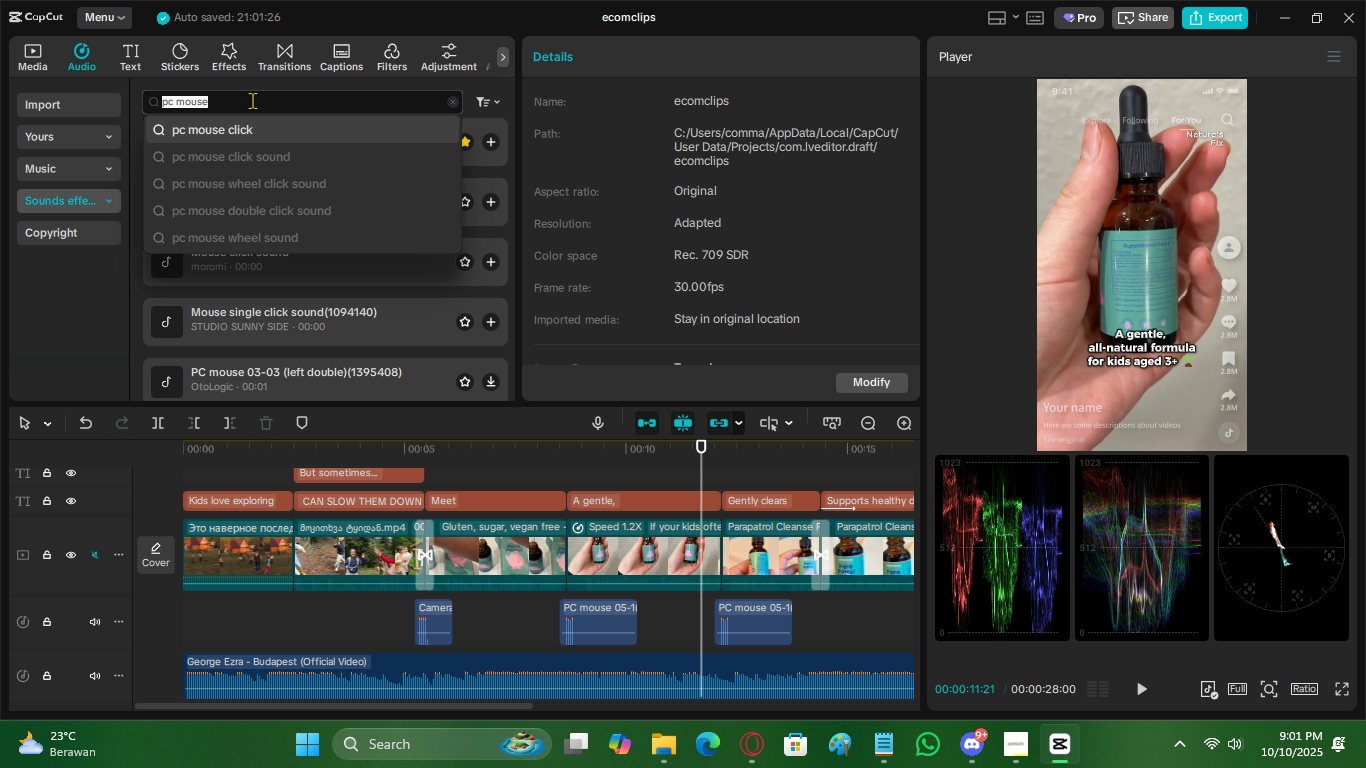 
type(magic)
 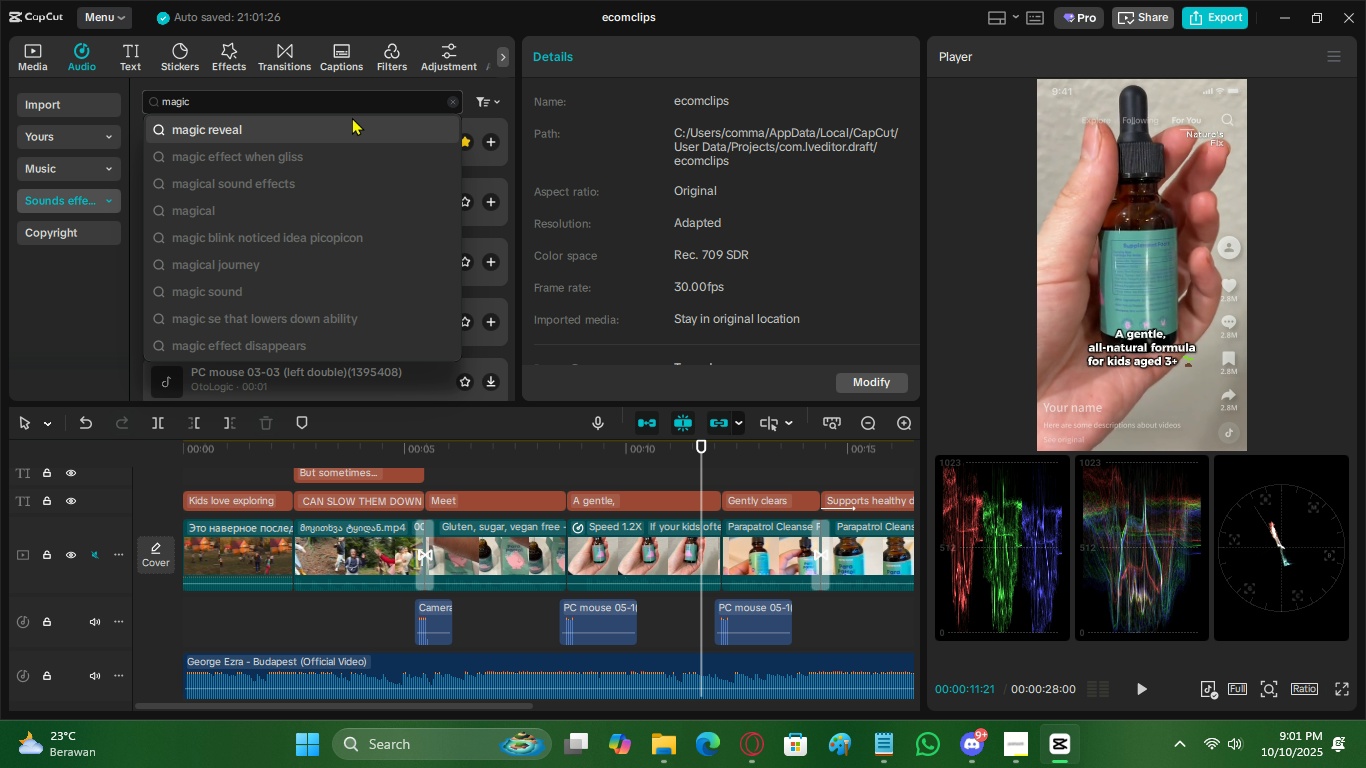 
left_click([348, 126])
 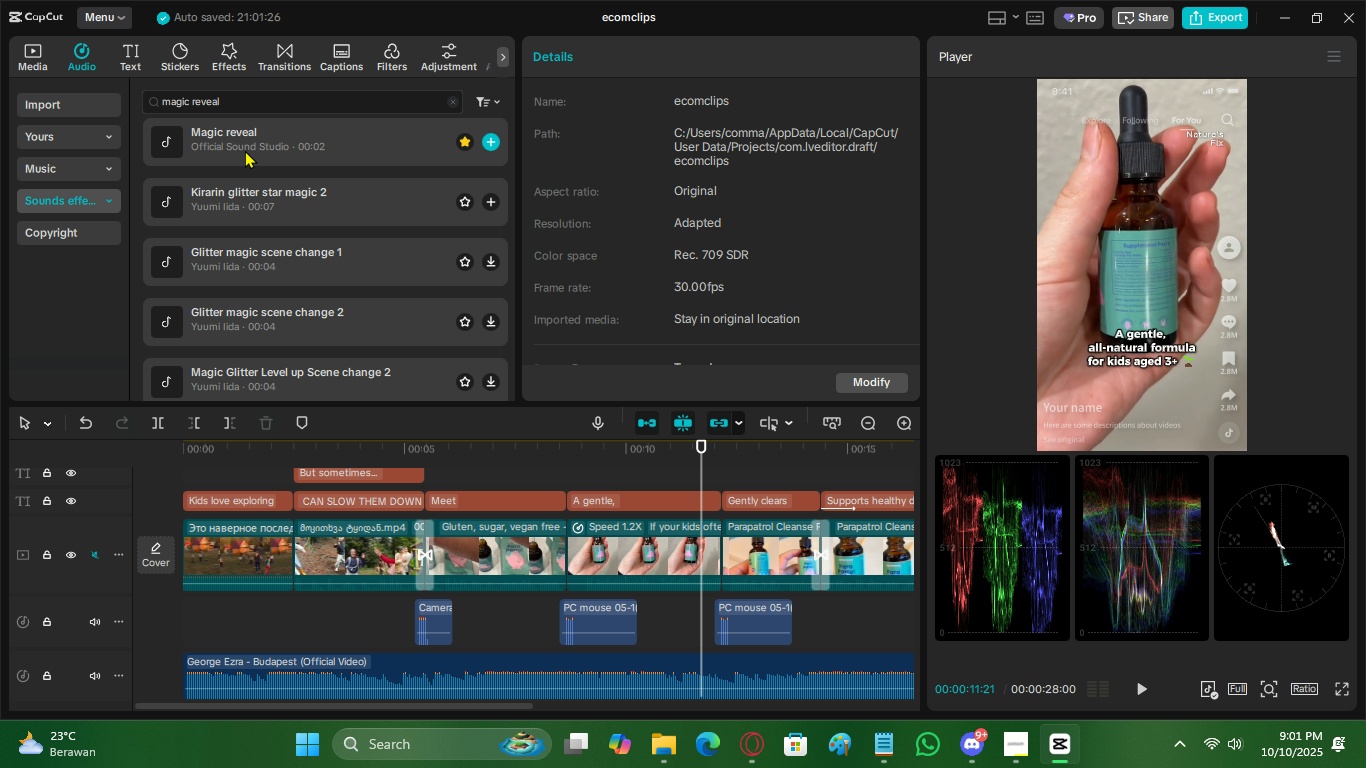 
left_click([245, 147])
 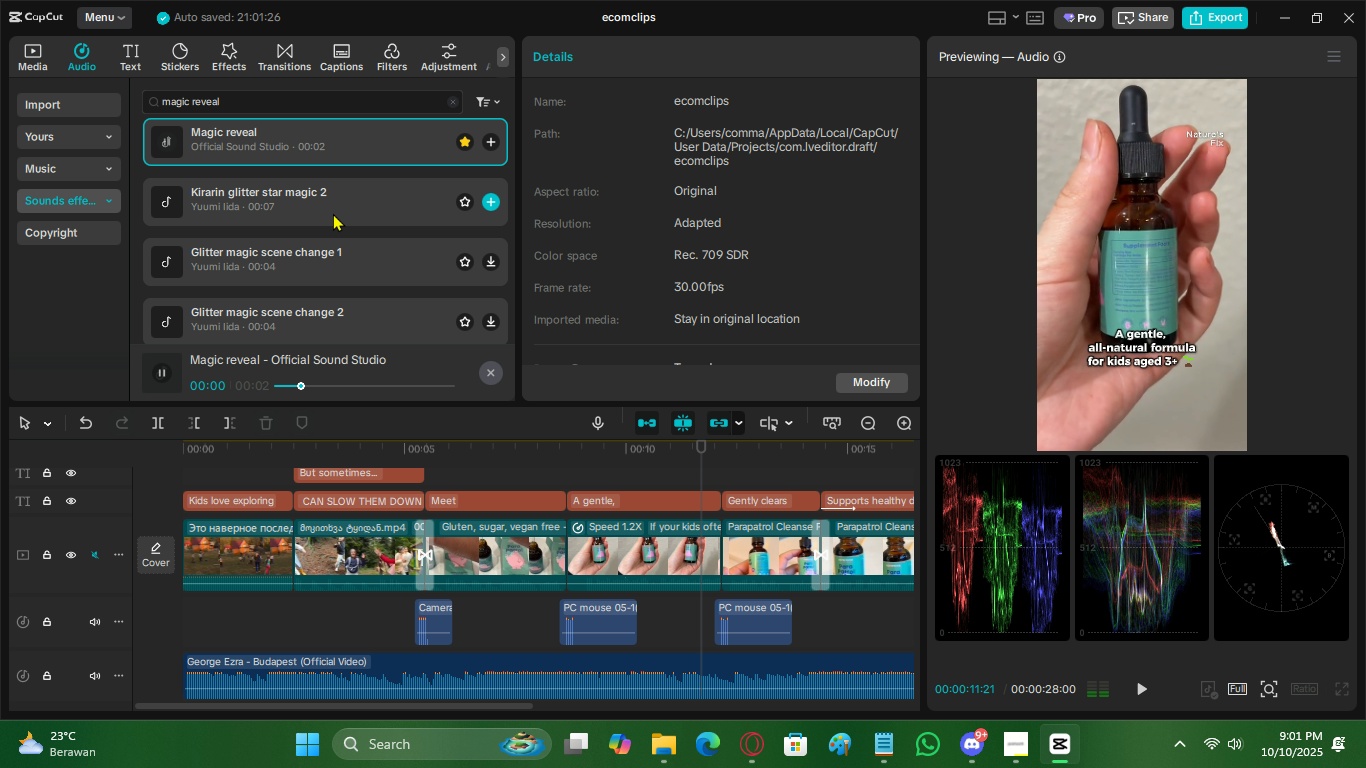 
left_click([333, 213])
 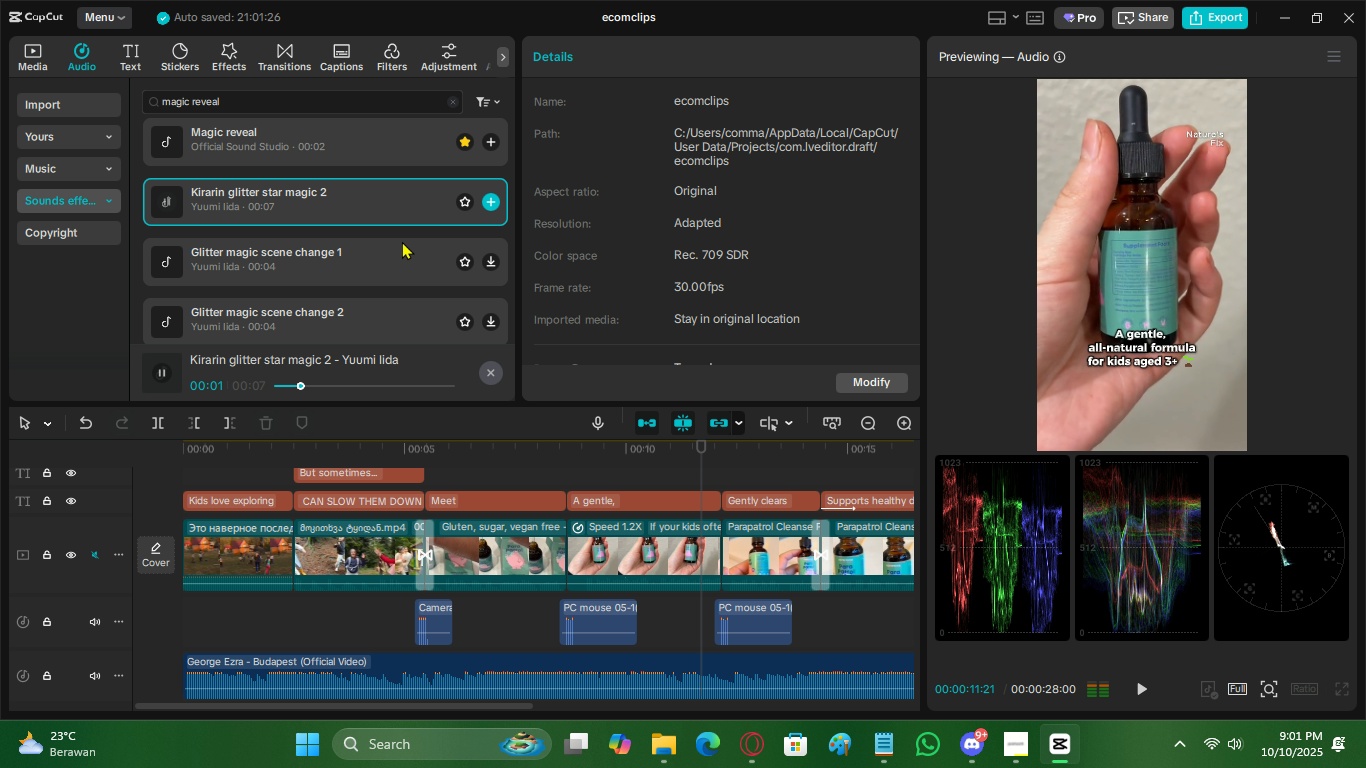 
left_click([330, 273])
 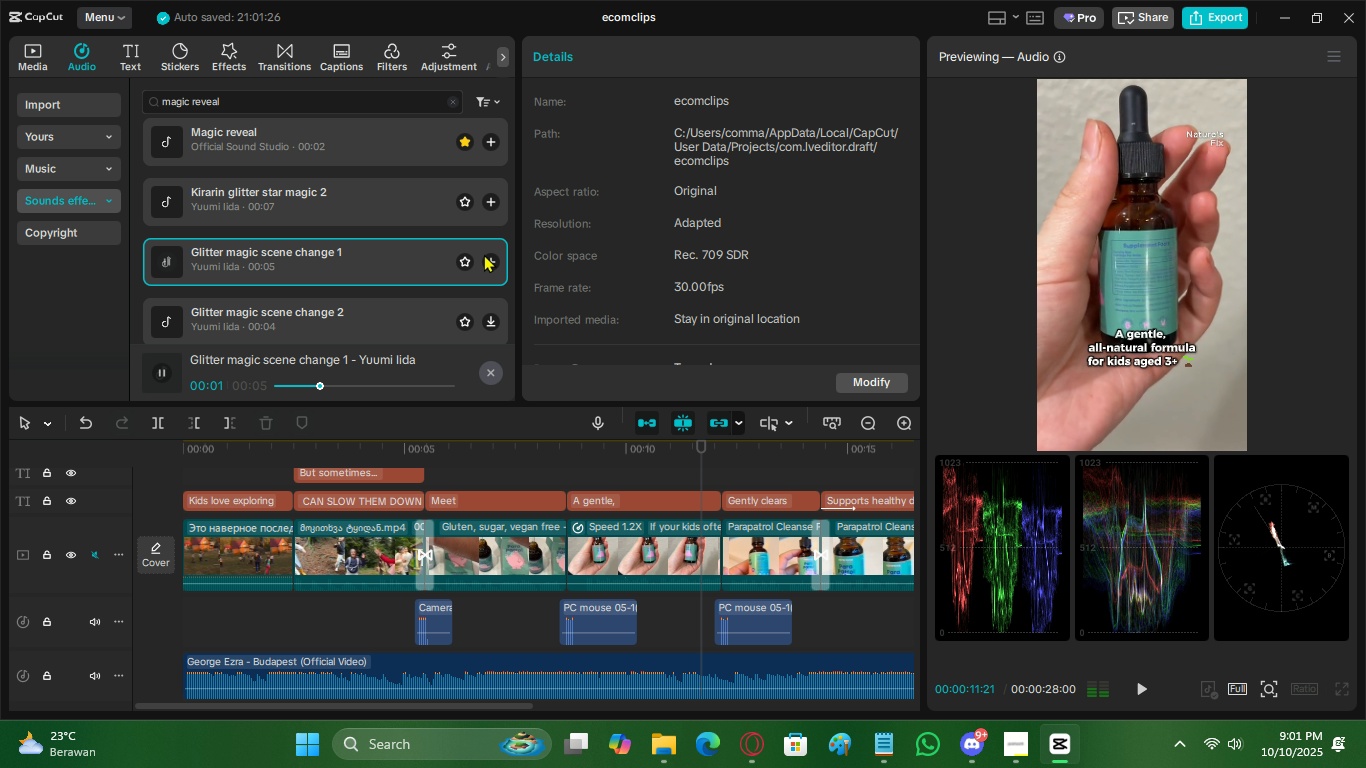 
left_click([337, 307])
 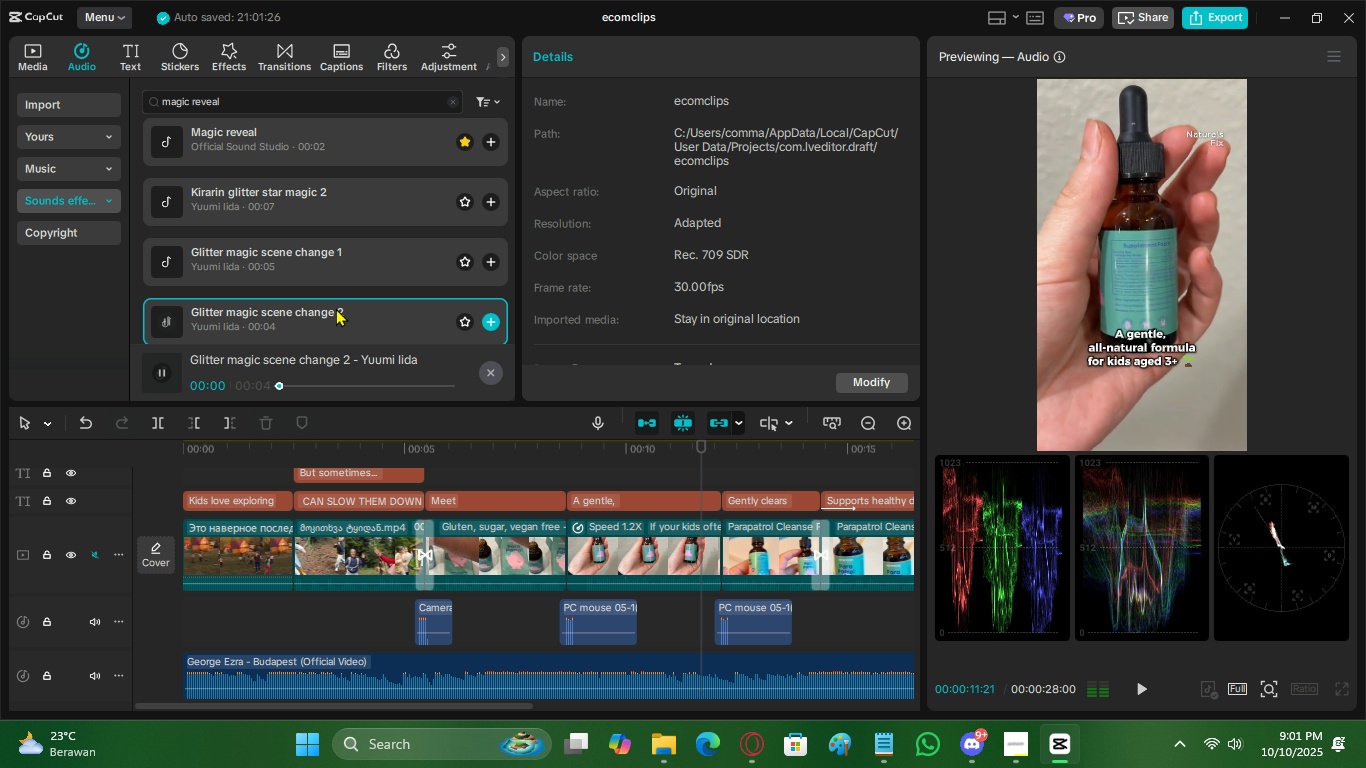 
scroll: coordinate [336, 308], scroll_direction: down, amount: 2.0
 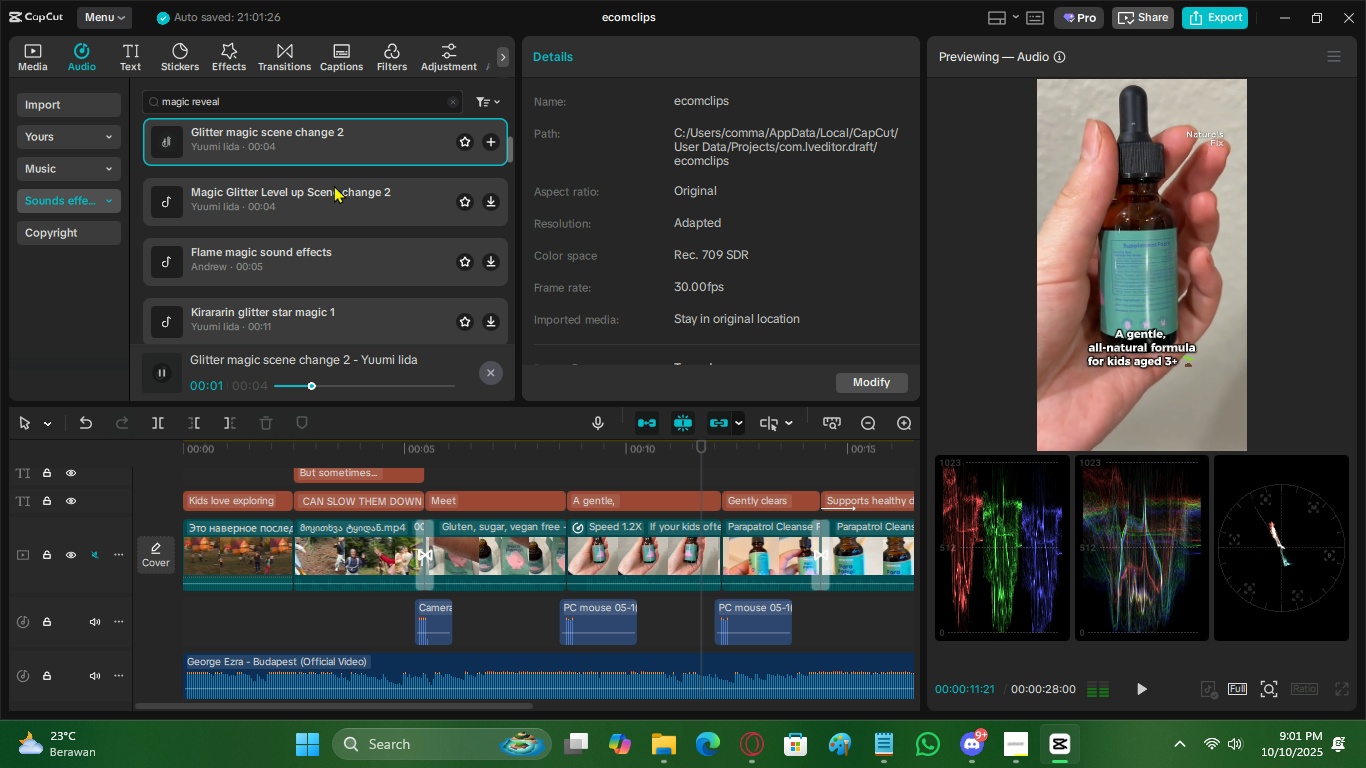 
scroll: coordinate [333, 206], scroll_direction: up, amount: 1.0
 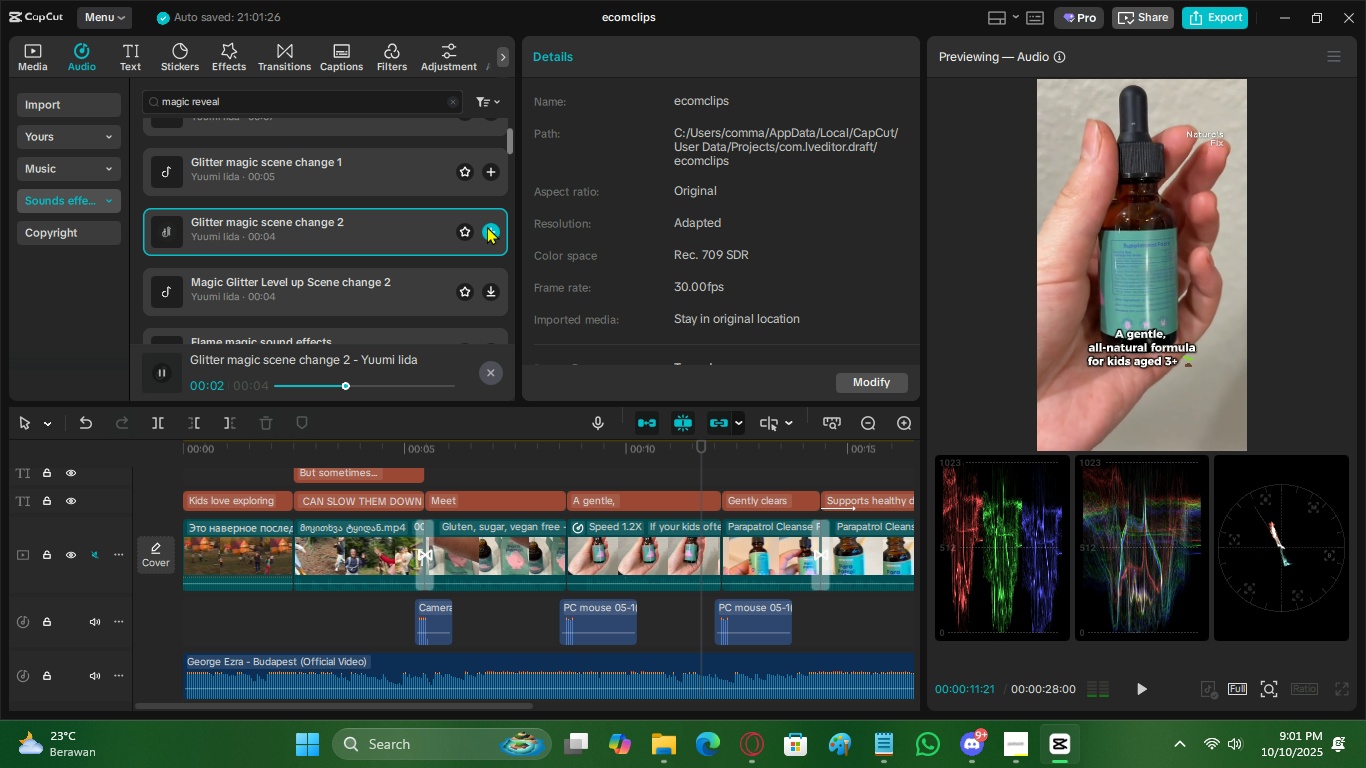 
left_click([488, 226])
 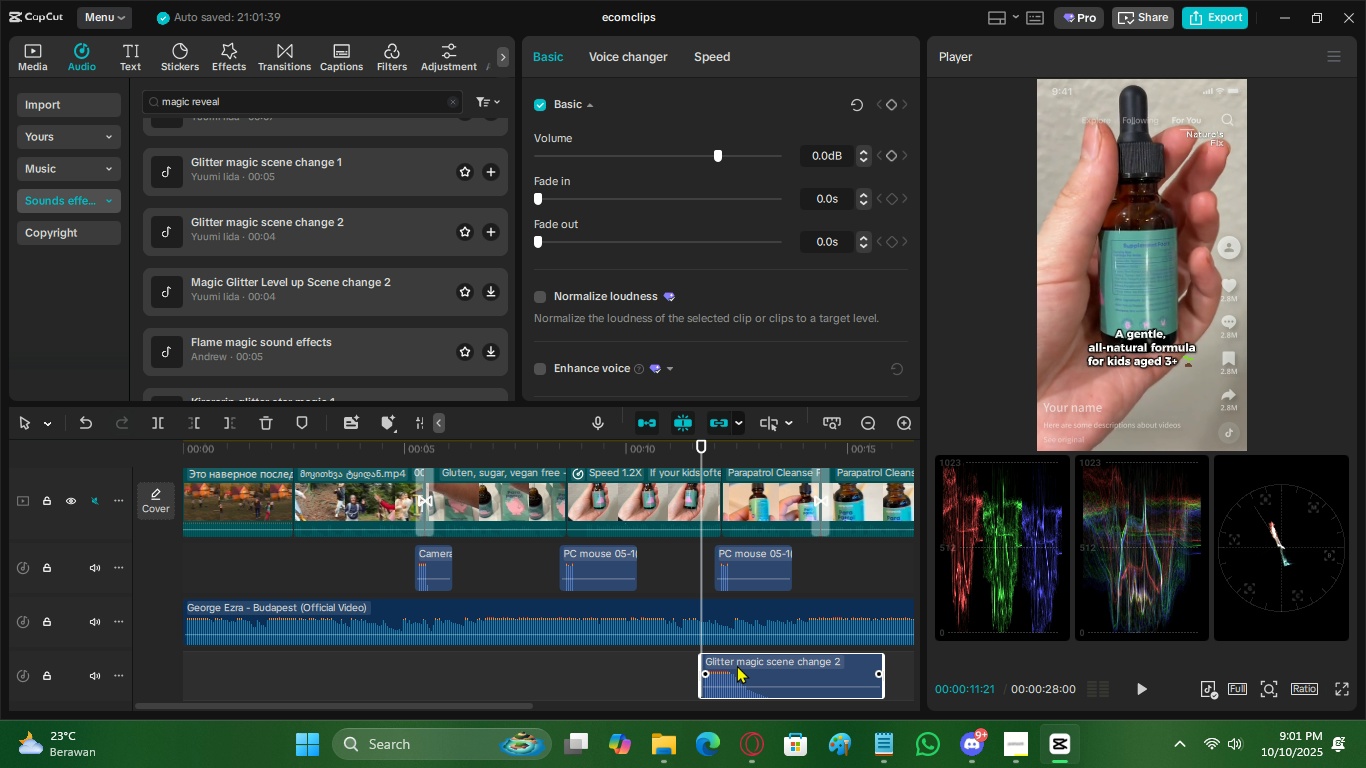 
left_click_drag(start_coordinate=[738, 665], to_coordinate=[844, 554])
 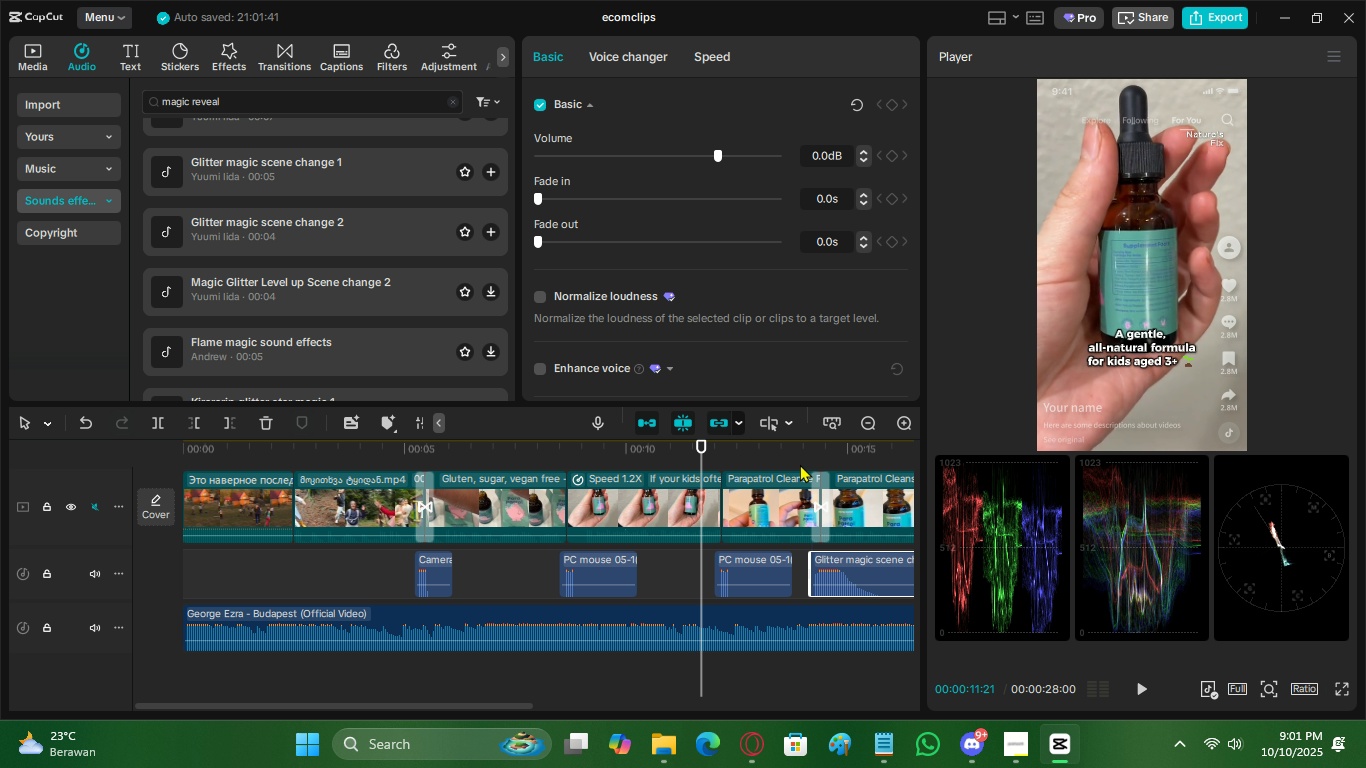 
left_click([800, 464])
 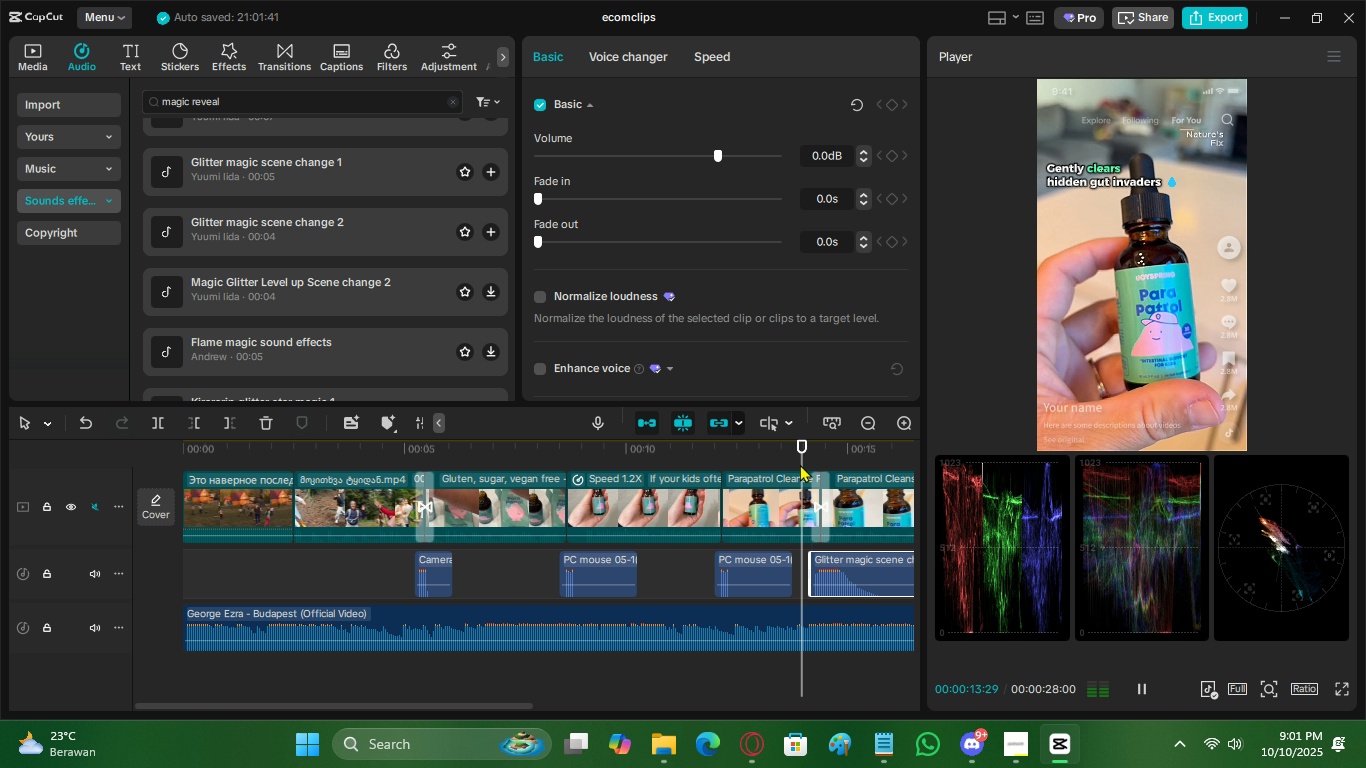 
key(Space)
 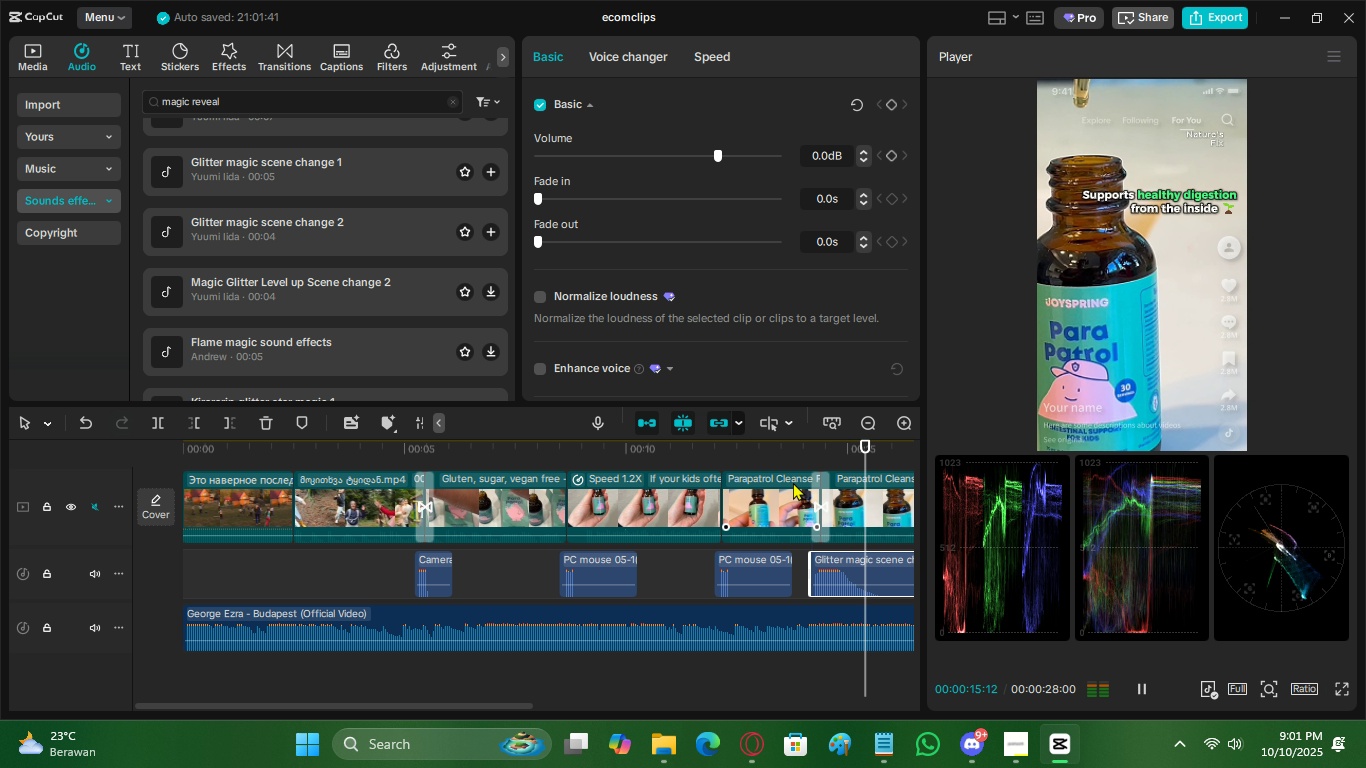 
key(Space)
 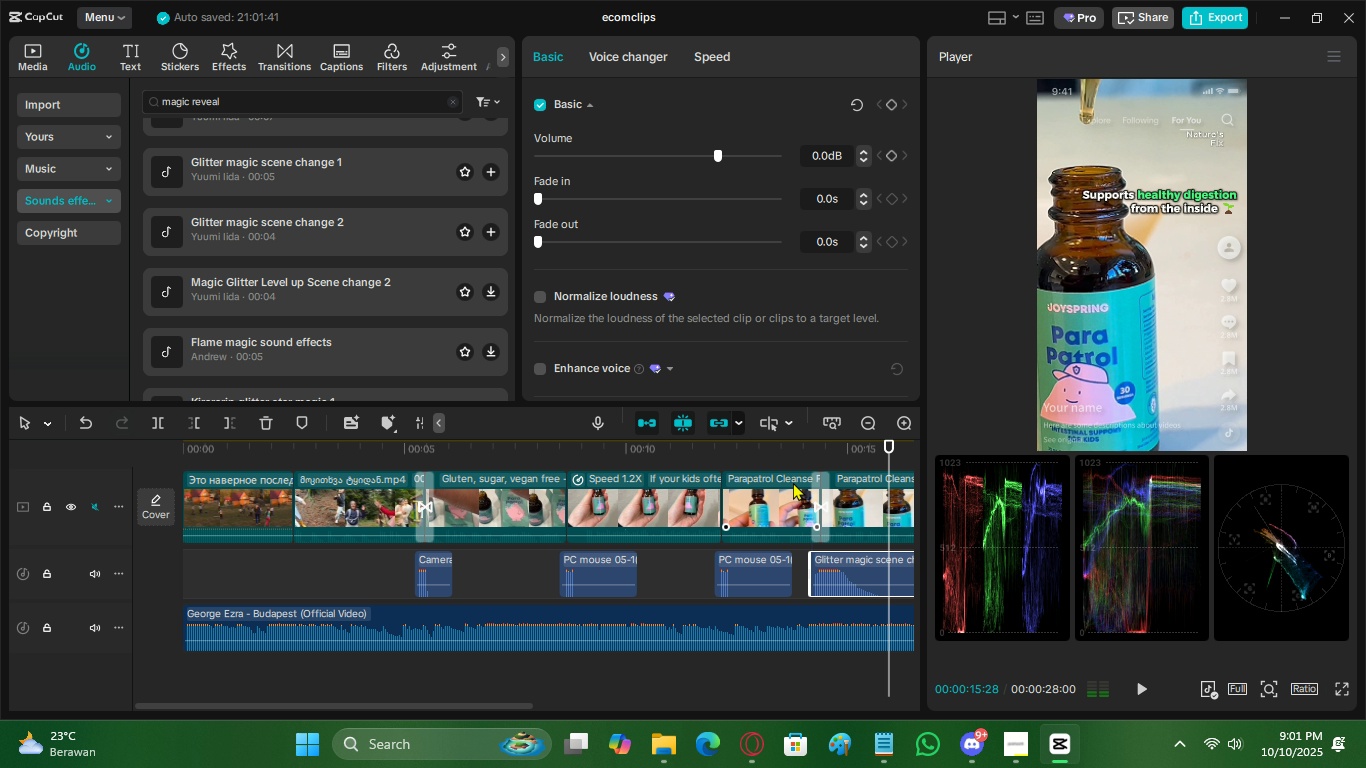 
key(Space)
 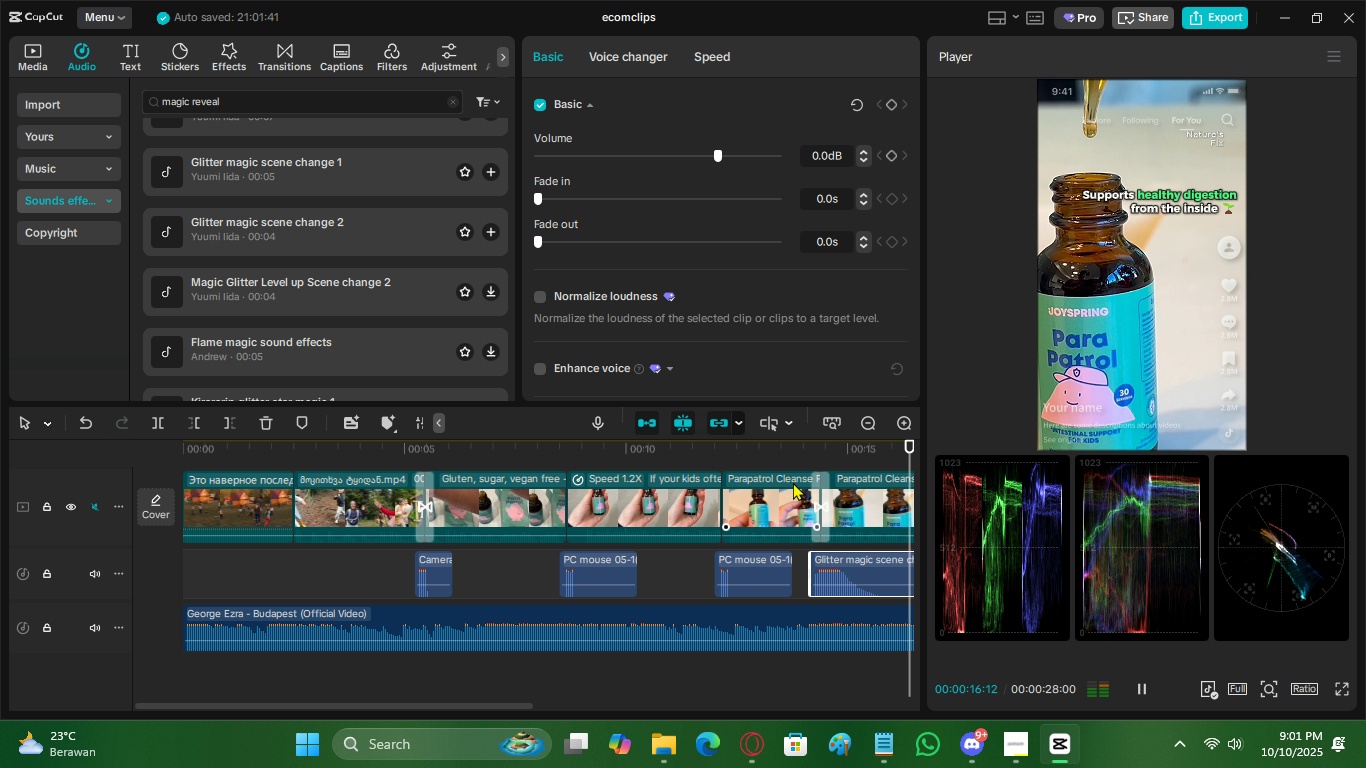 
key(Space)
 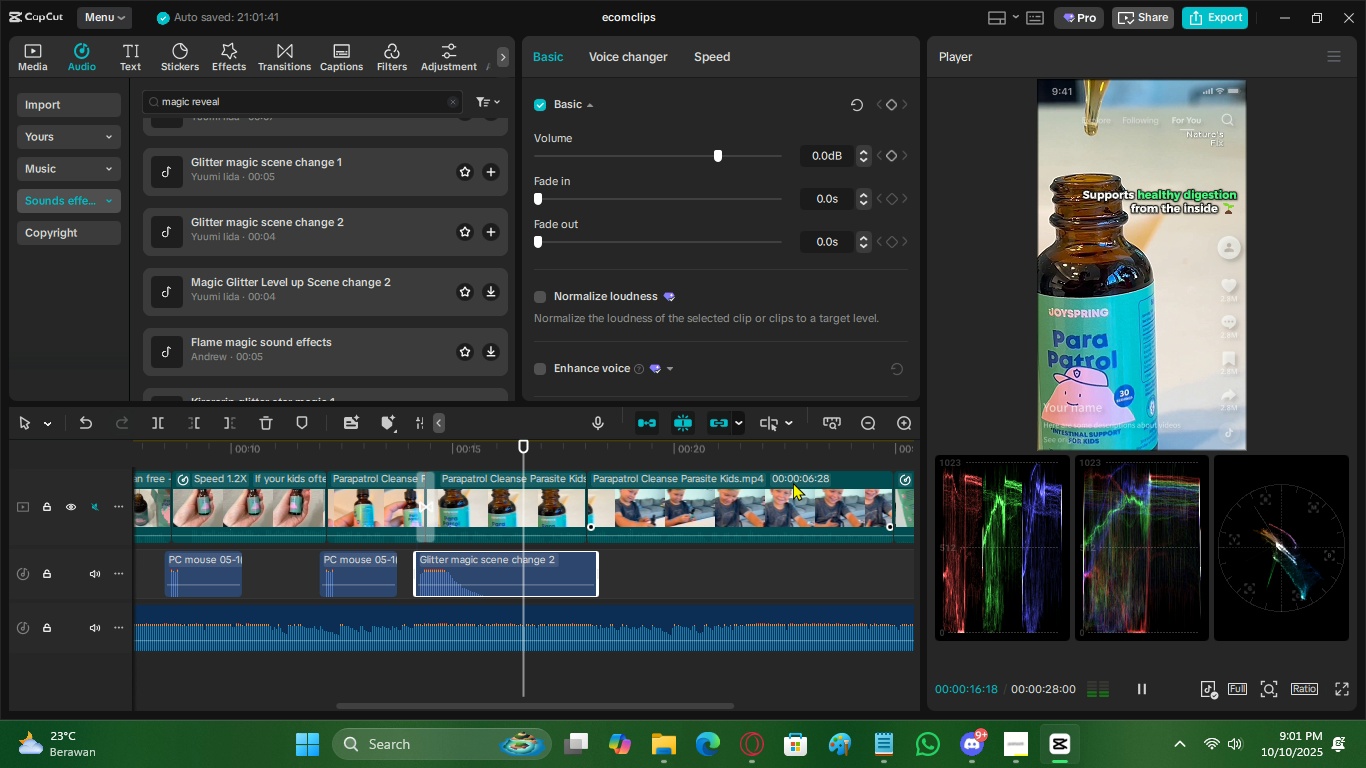 
key(Space)
 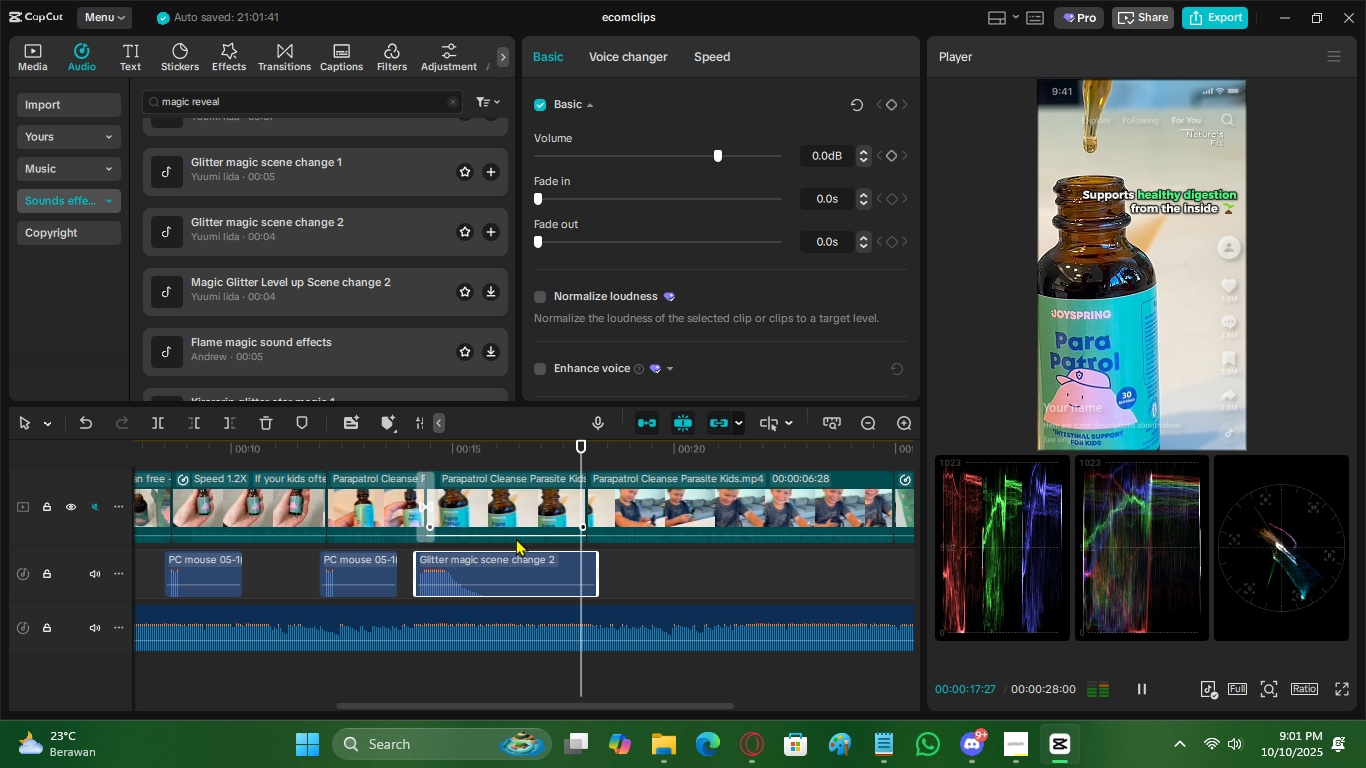 
key(Space)
 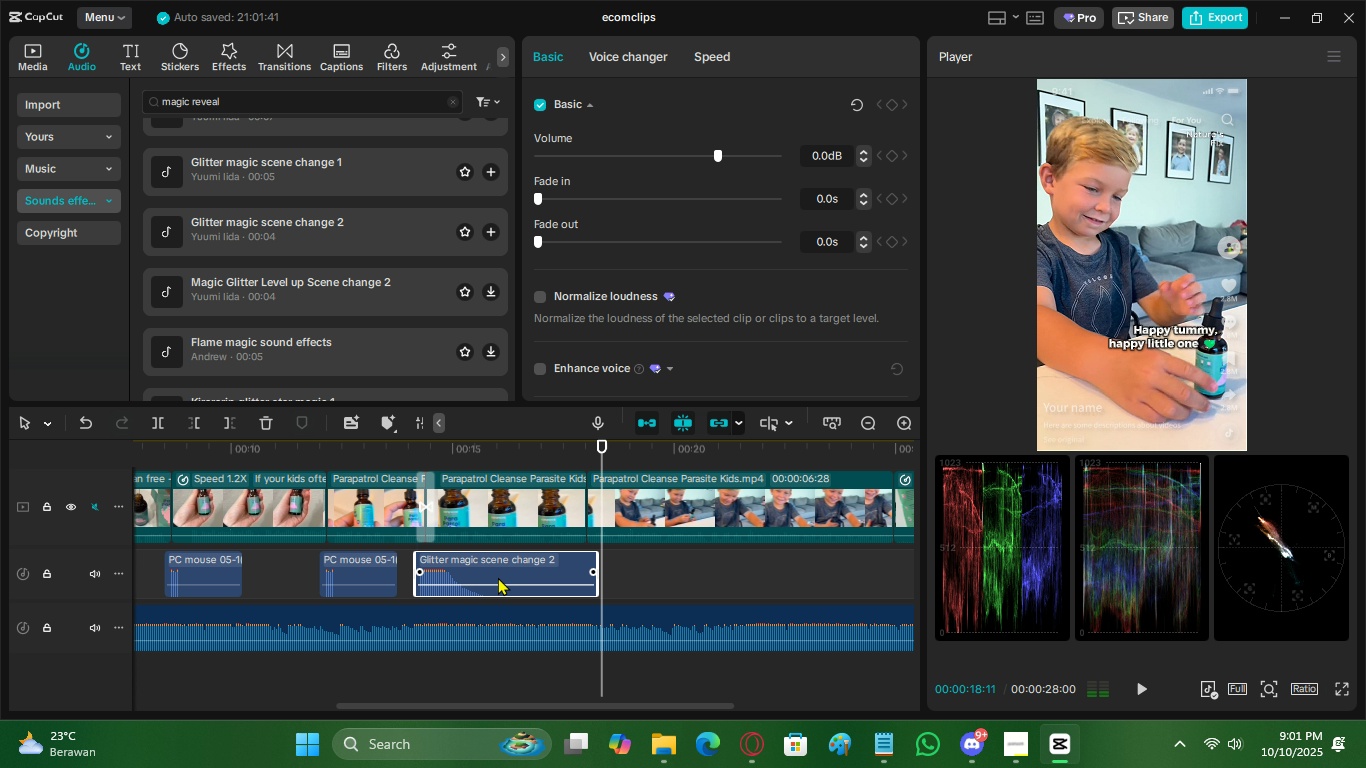 
key(C)
 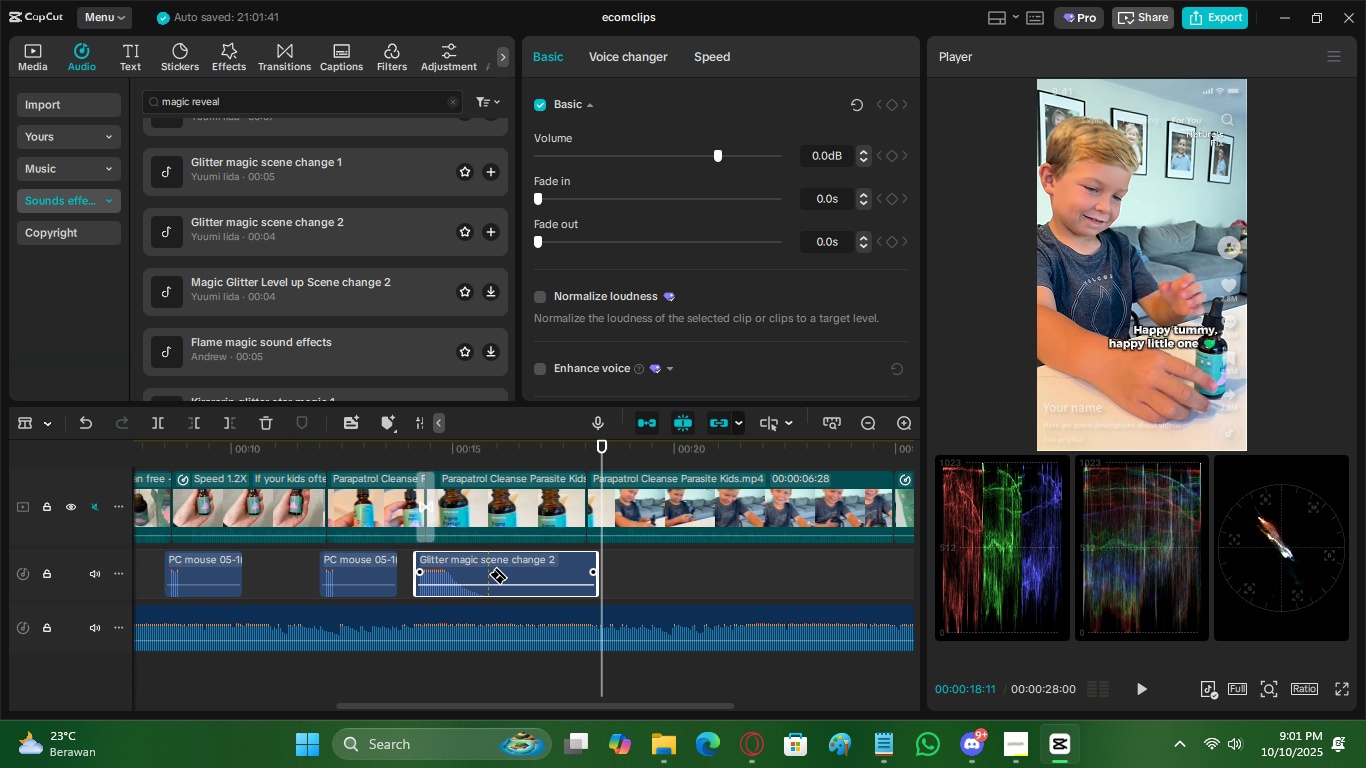 
left_click([488, 574])
 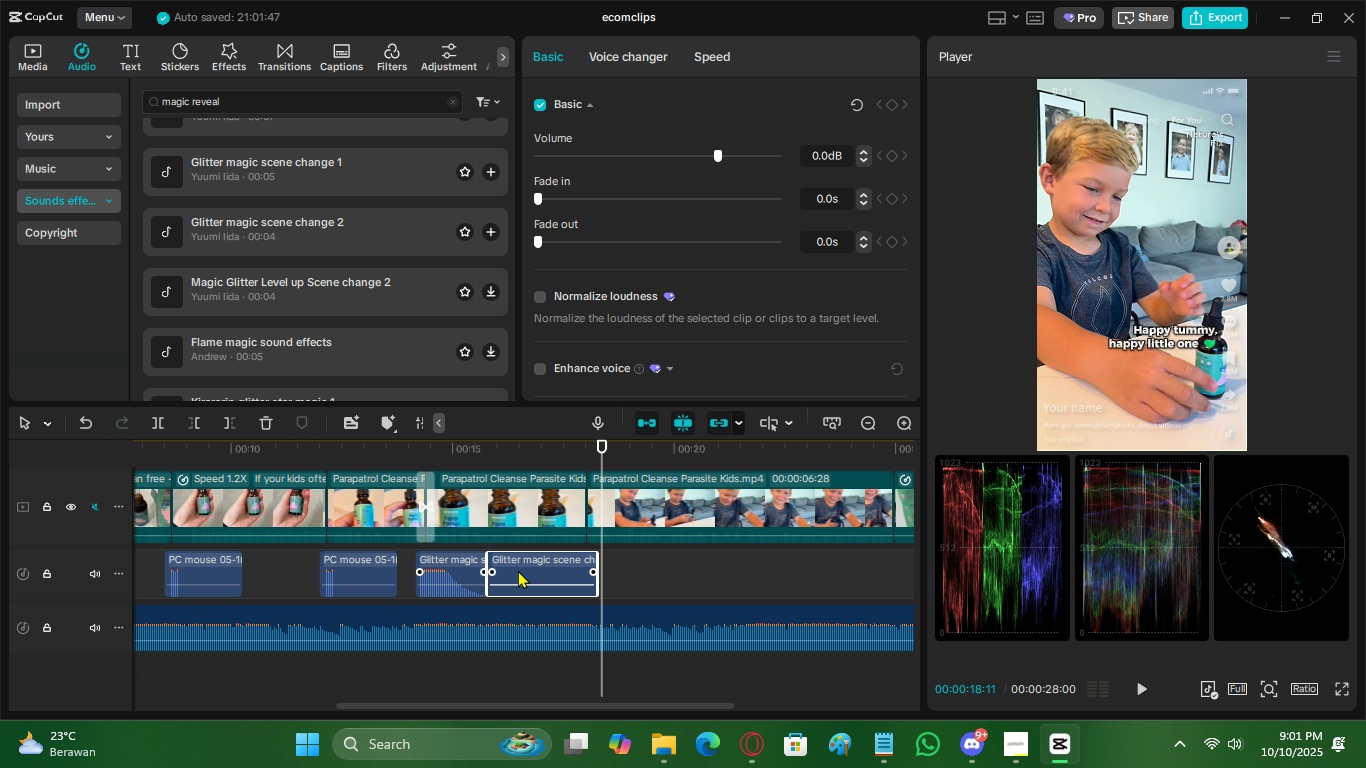 
key(V)
 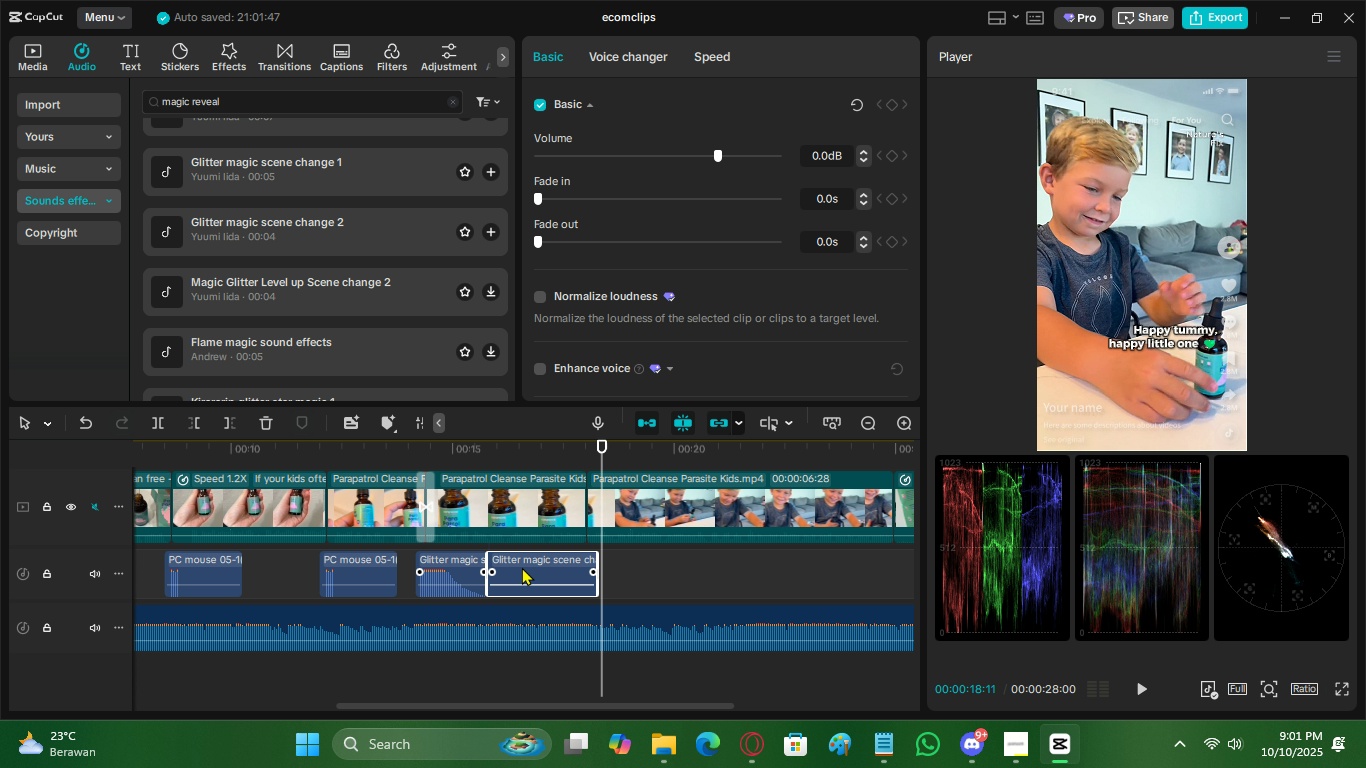 
double_click([522, 567])
 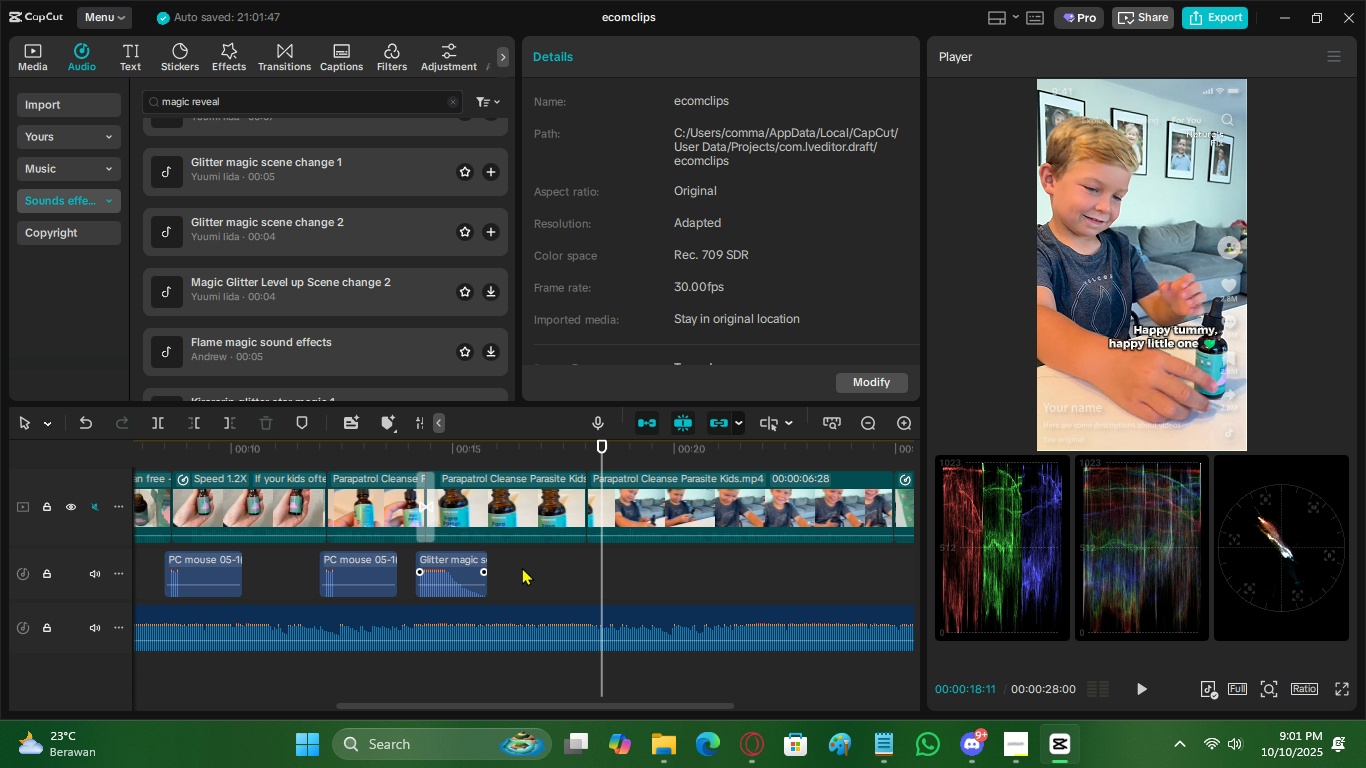 
key(X)
 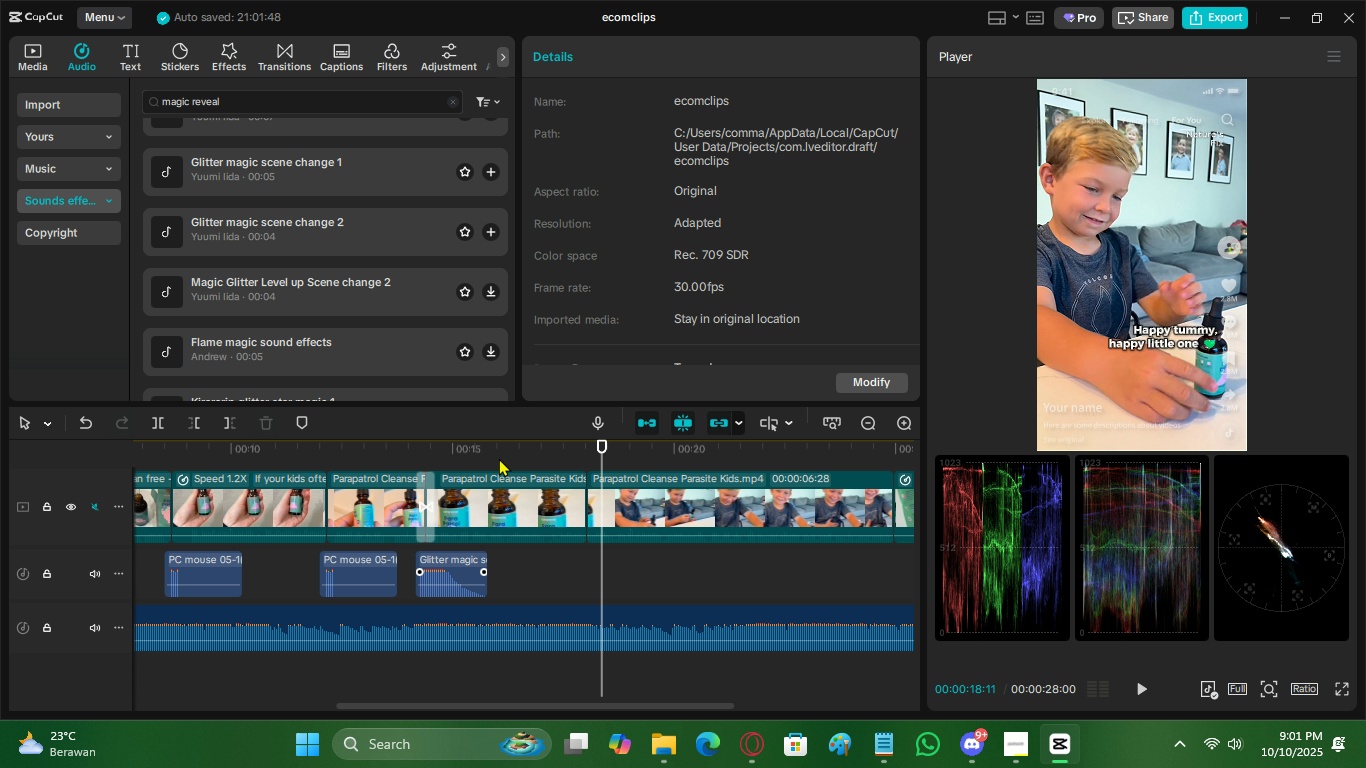 
left_click_drag(start_coordinate=[499, 458], to_coordinate=[26, 433])
 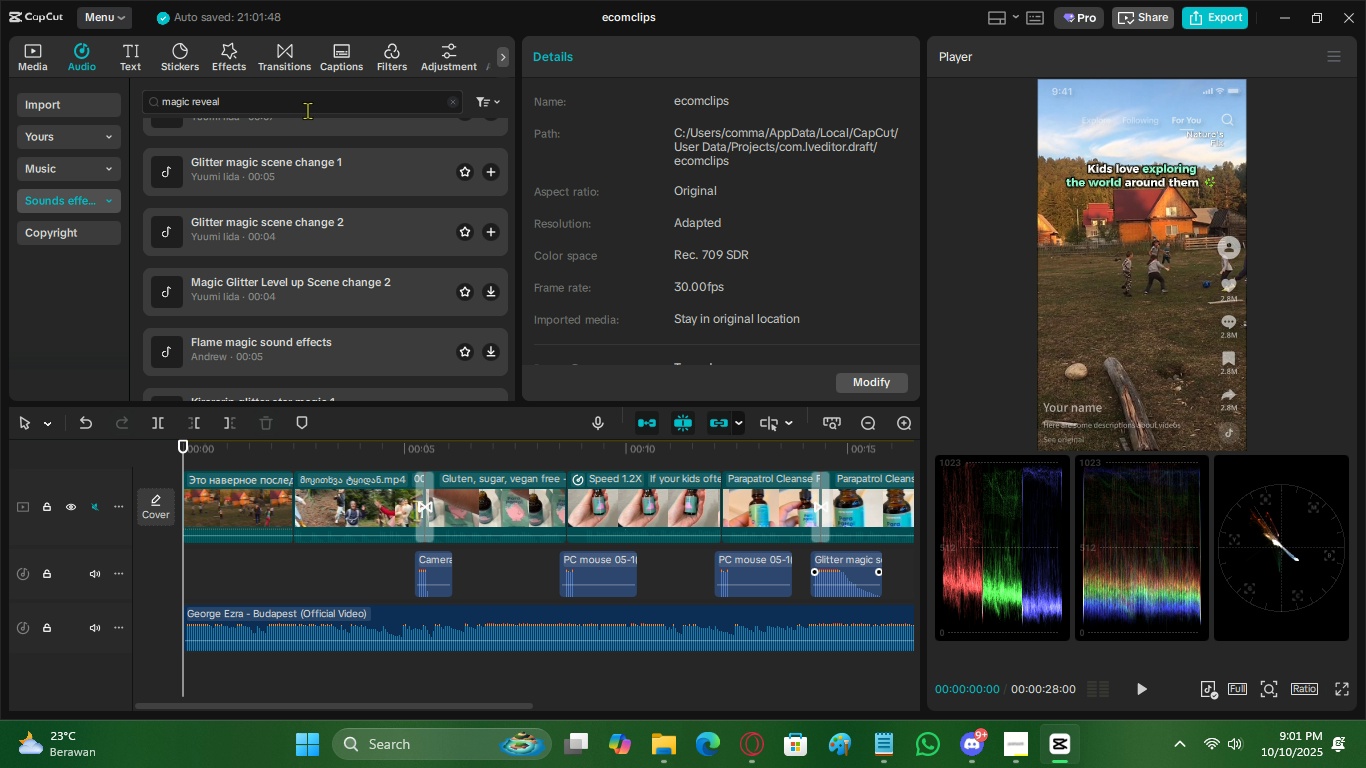 
left_click([307, 110])
 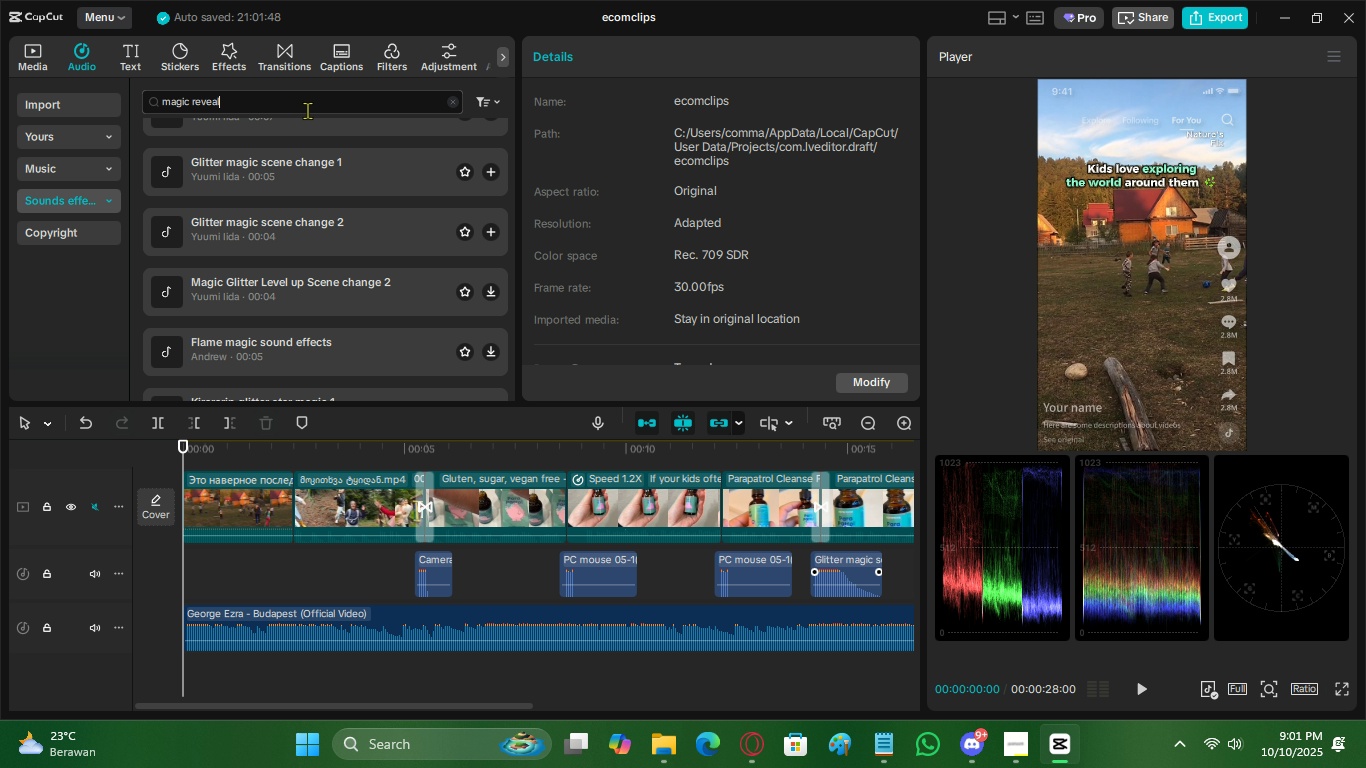 
key(Control+ControlLeft)
 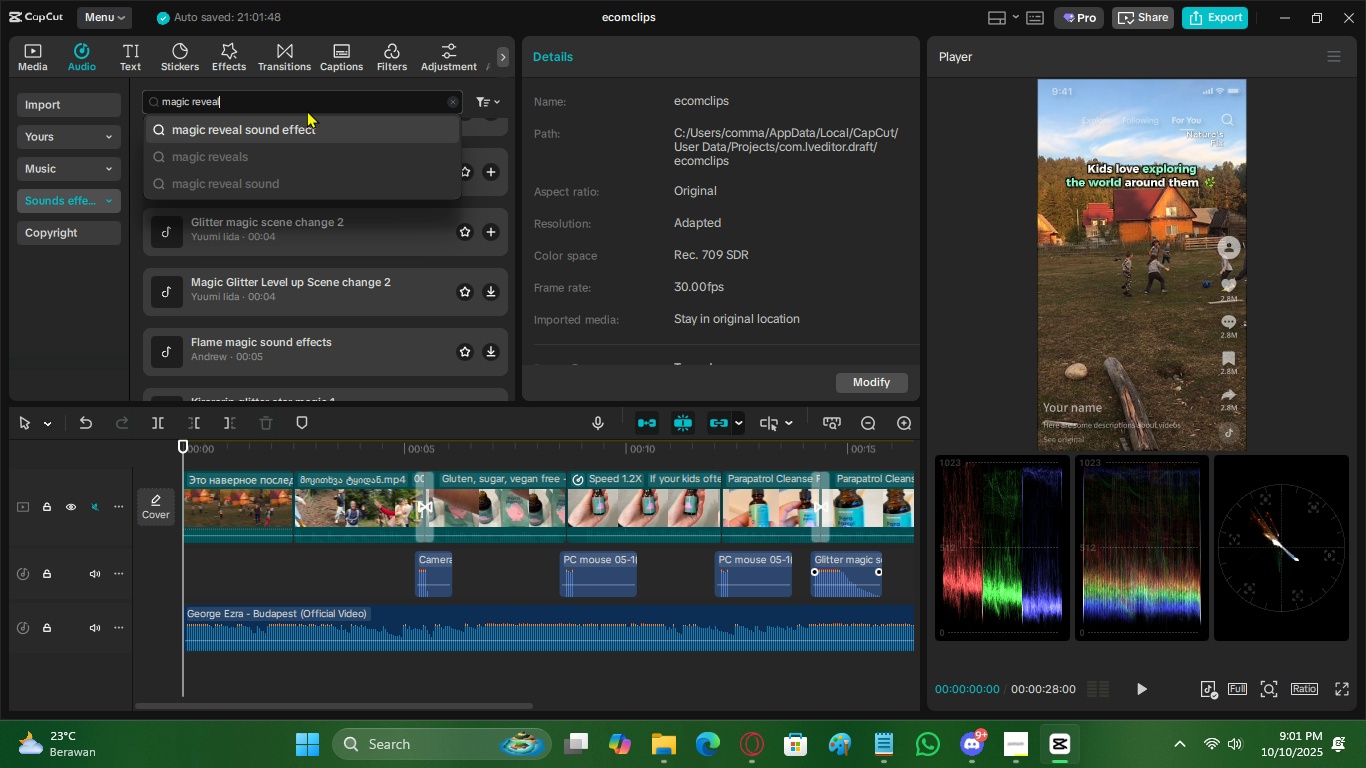 
key(Control+A)
 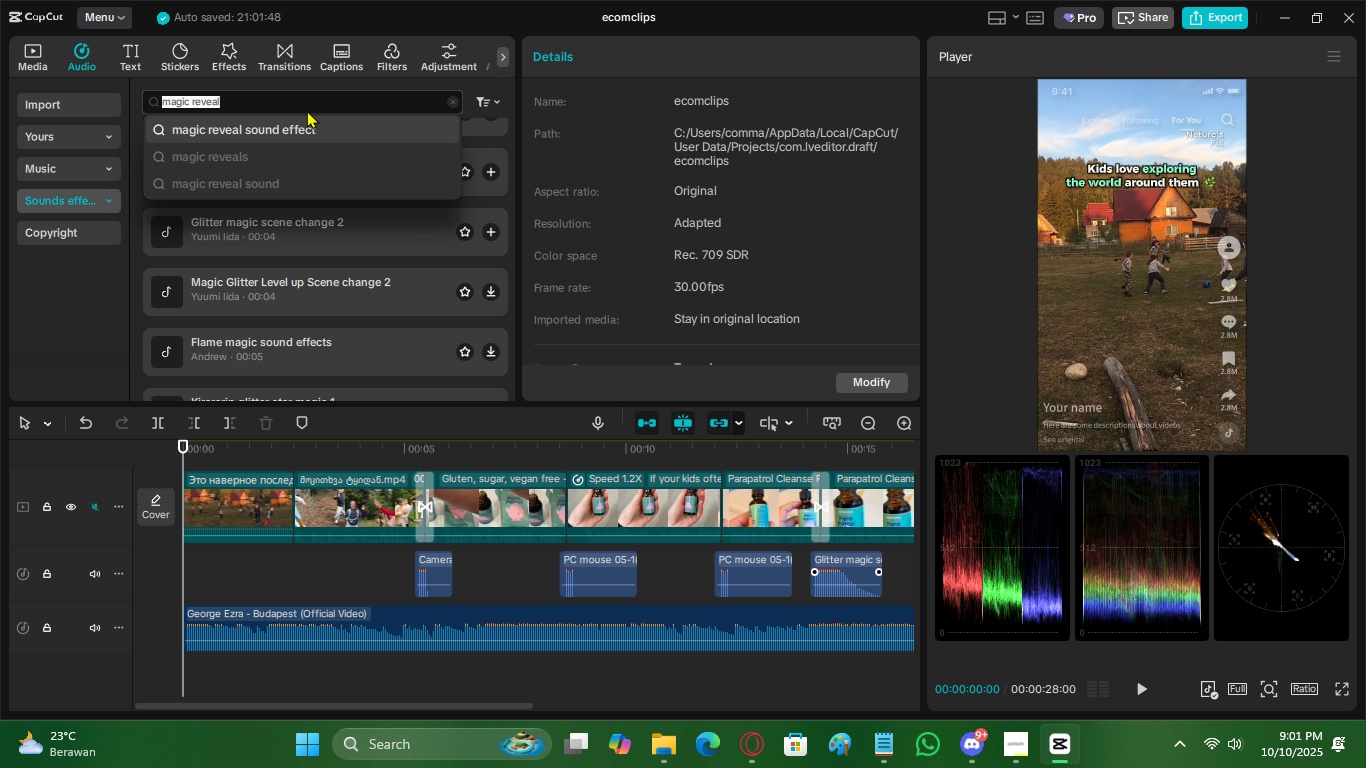 
type(wa)
key(Backspace)
key(Backspace)
type(liquid dro)
 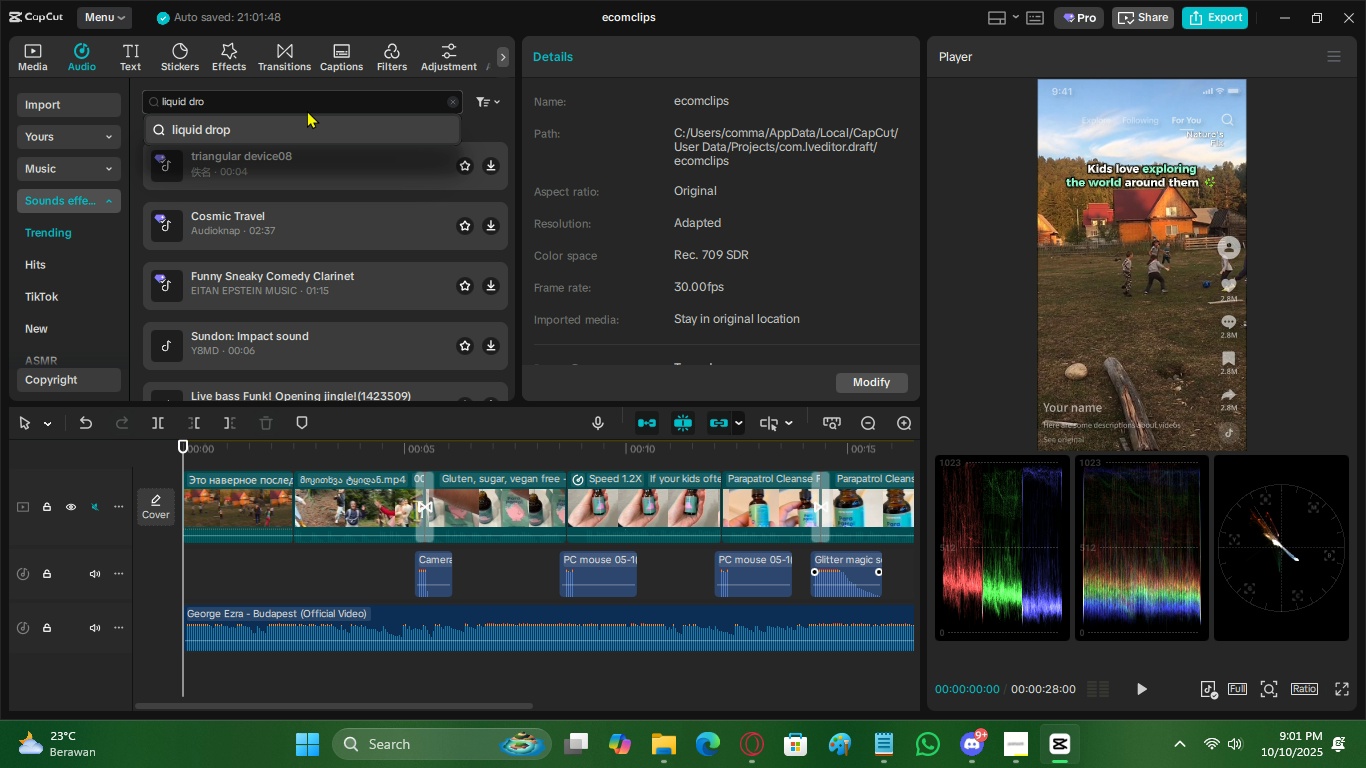 
key(Enter)
 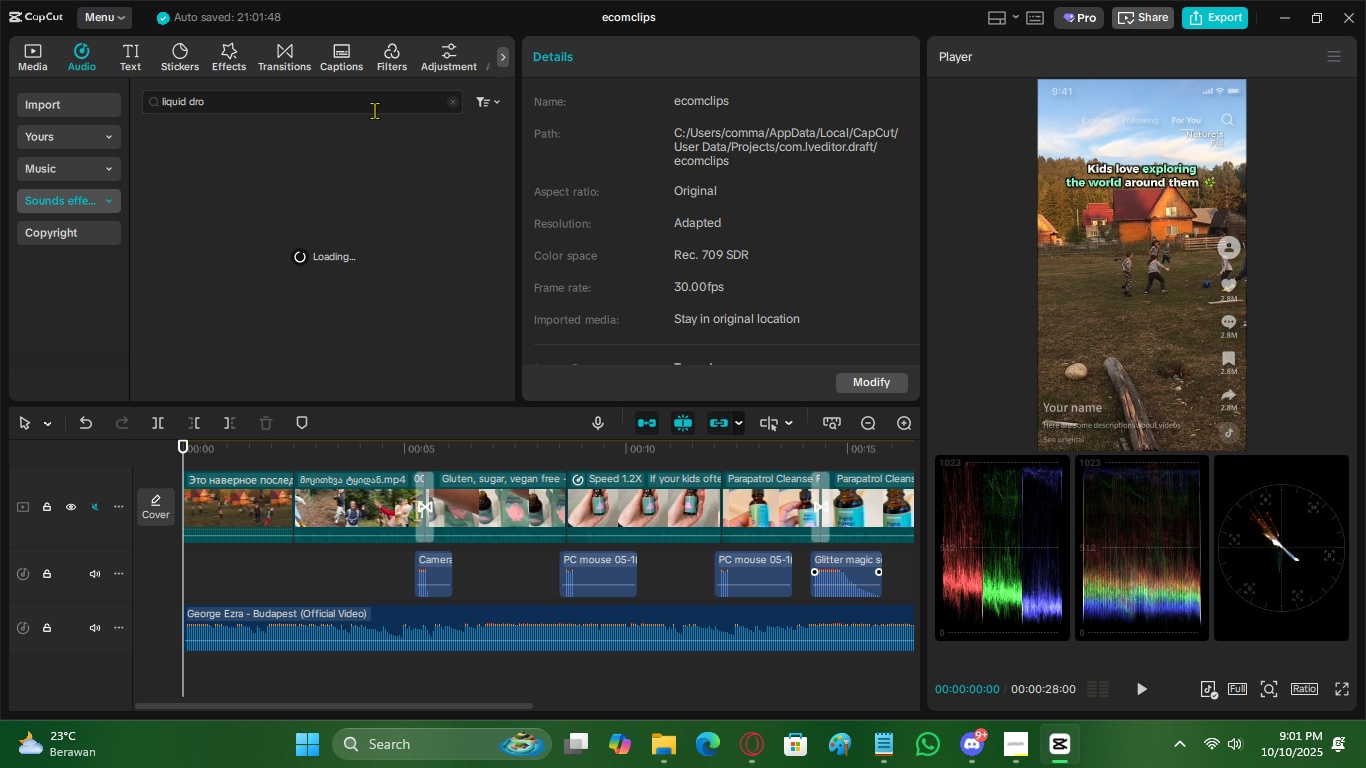 
left_click([374, 110])
 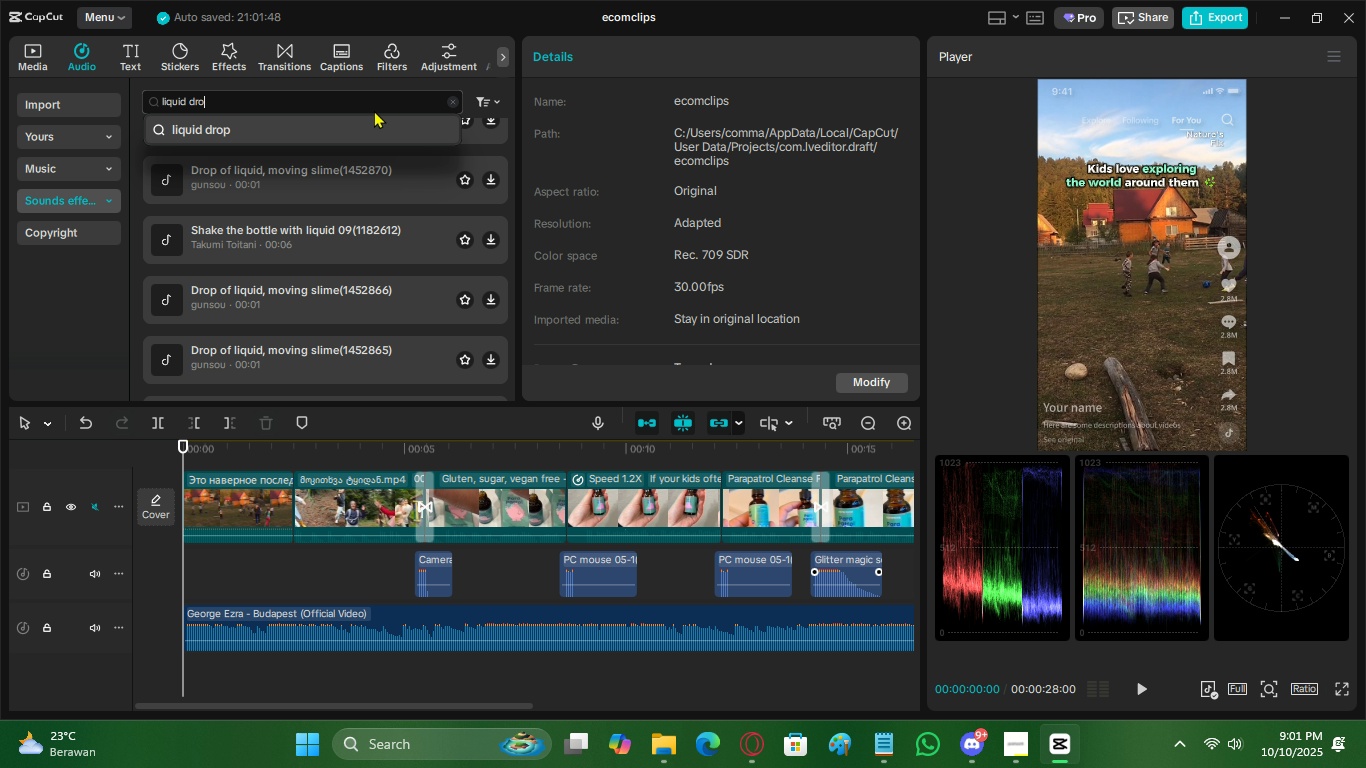 
key(BracketLeft)
 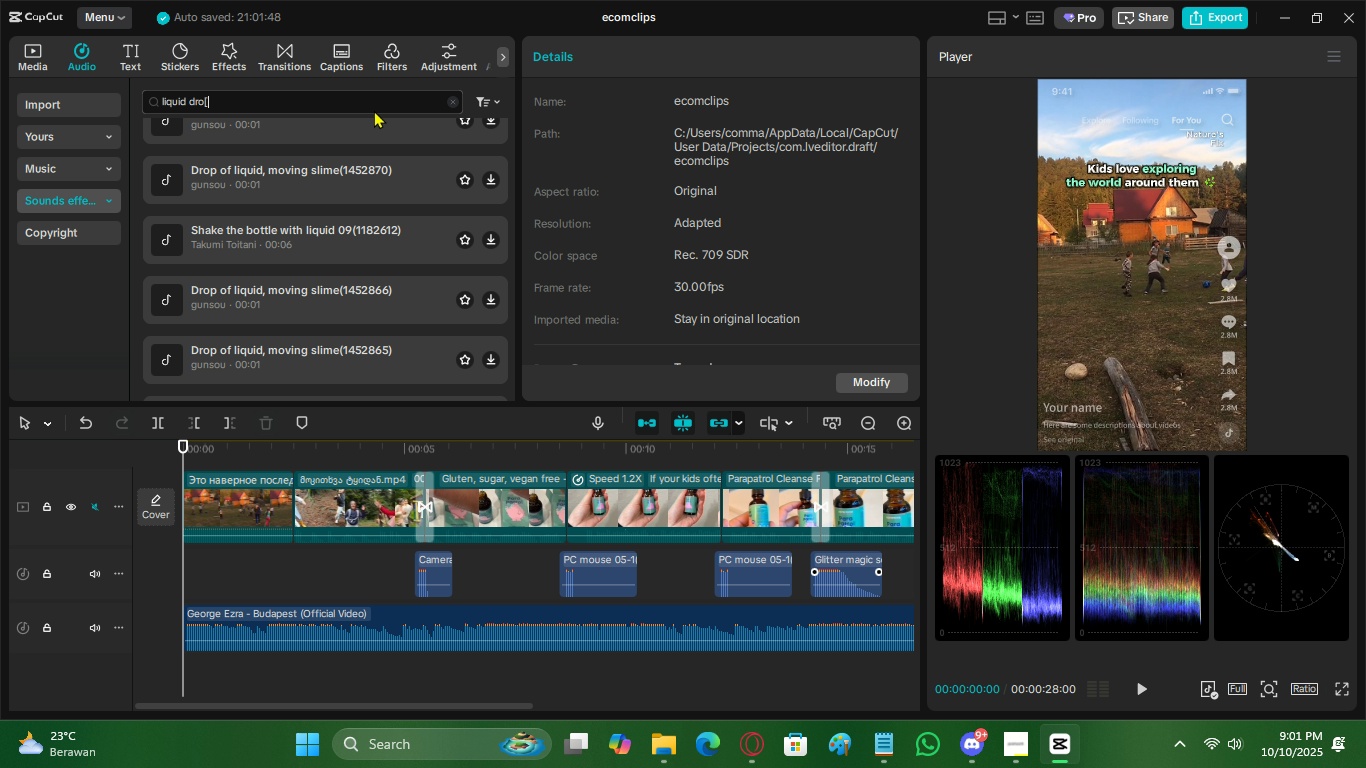 
key(Backspace)
 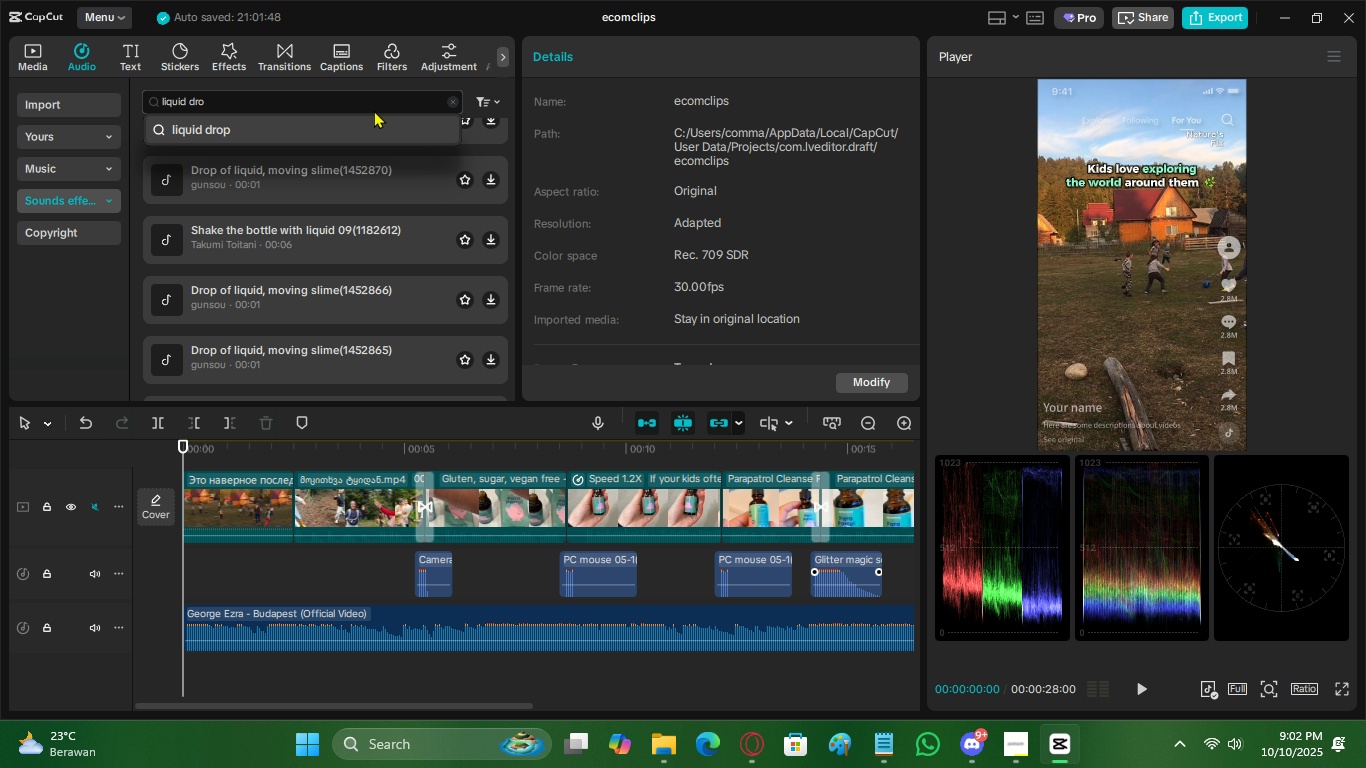 
key(P)
 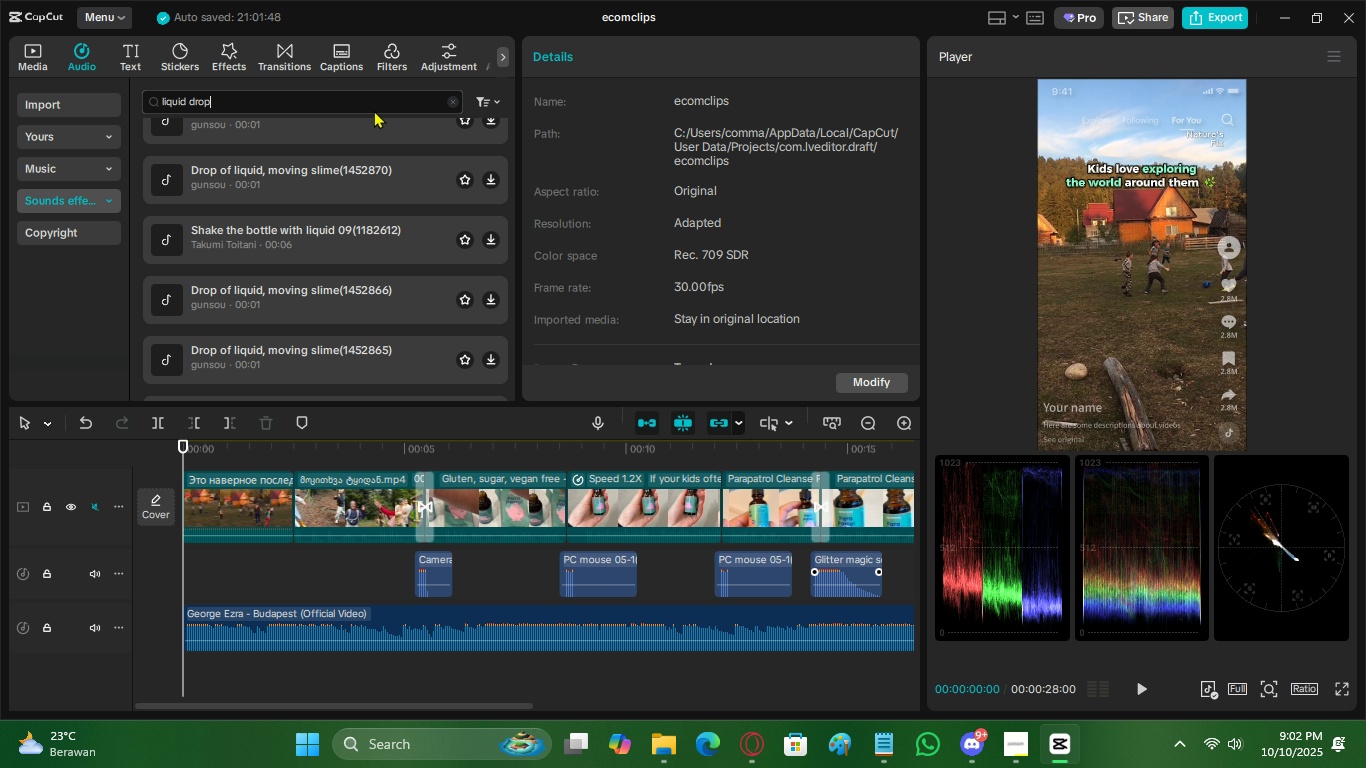 
key(Enter)
 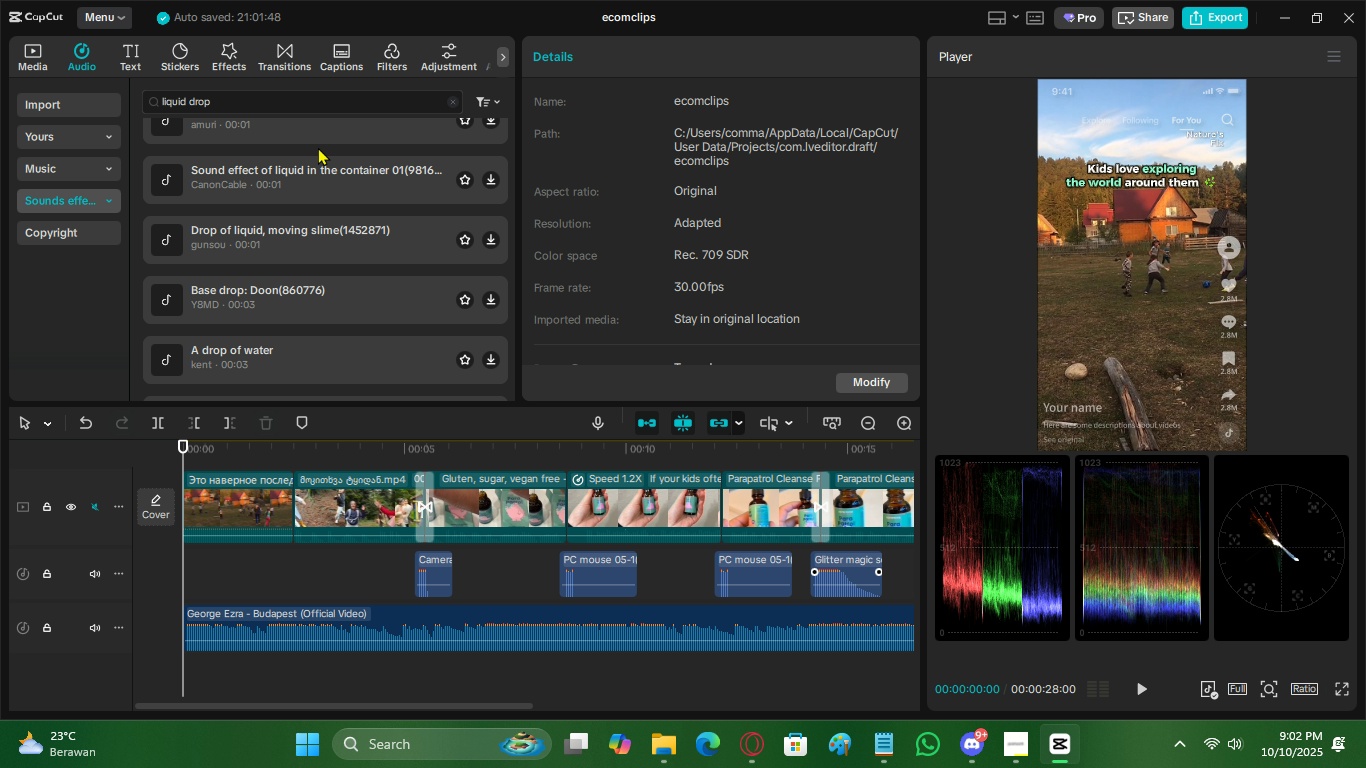 
left_click([306, 147])
 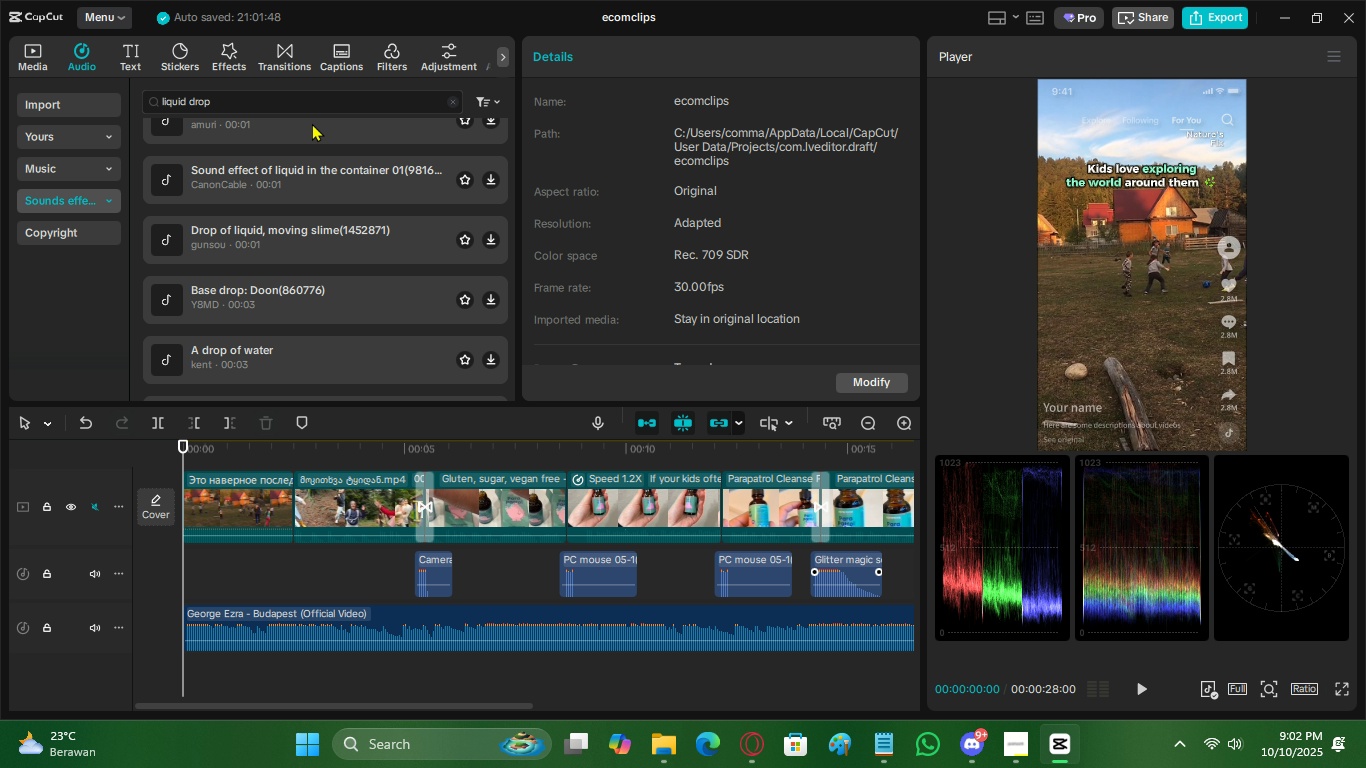 
left_click([312, 123])
 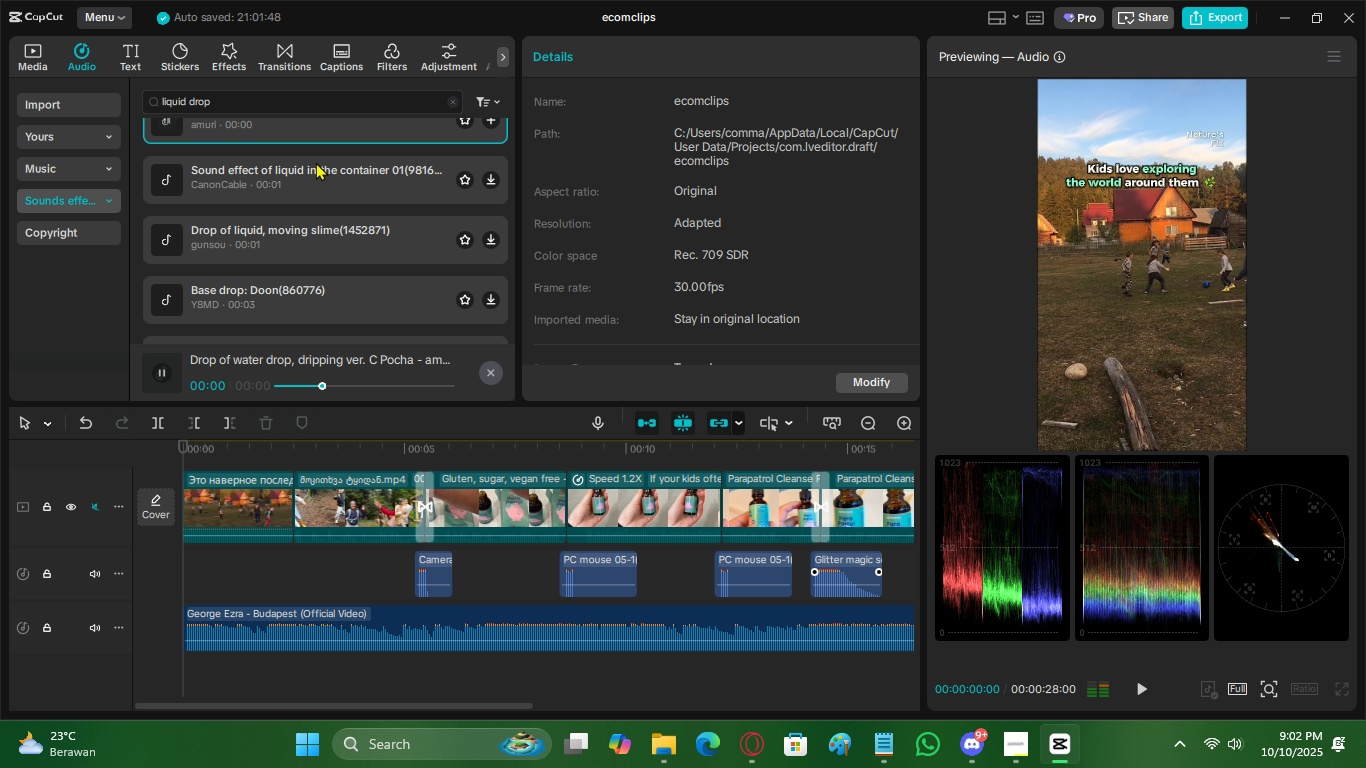 
scroll: coordinate [316, 162], scroll_direction: up, amount: 1.0
 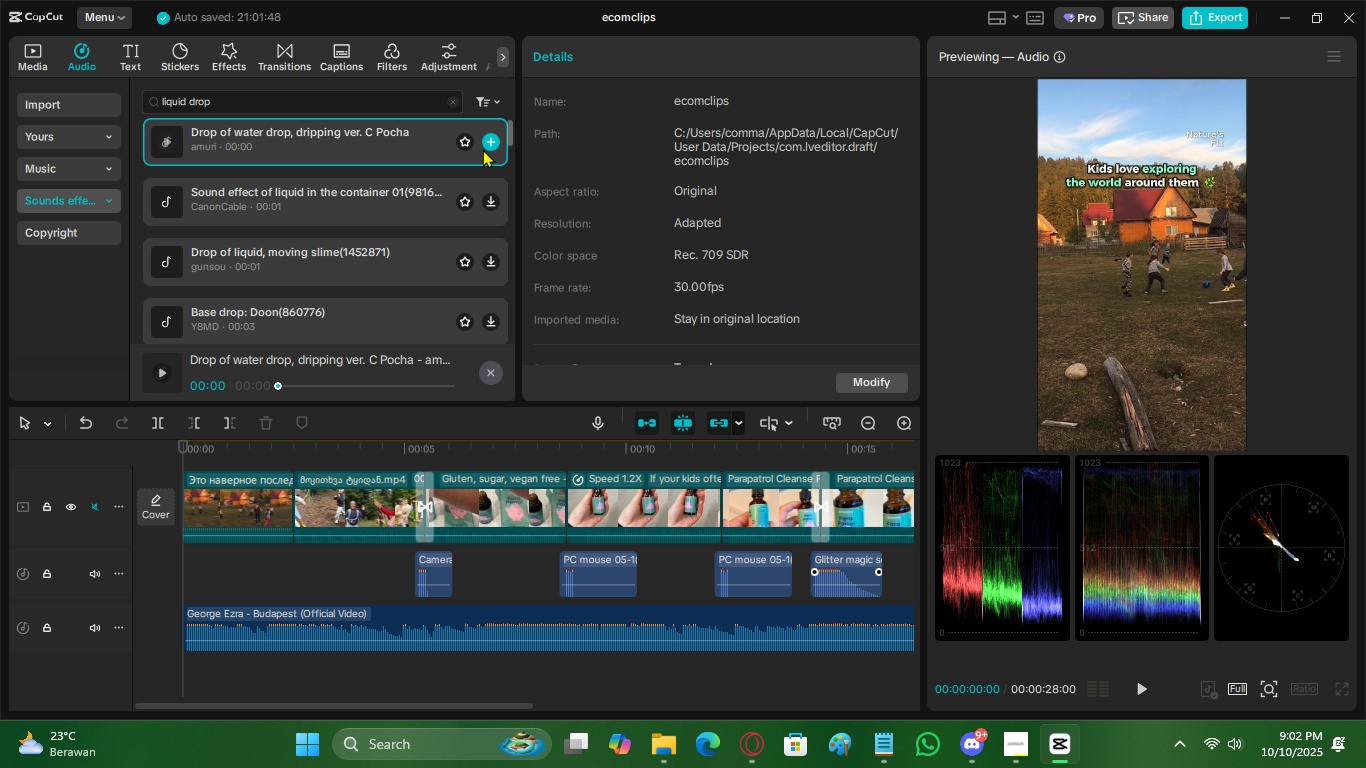 
left_click([483, 149])
 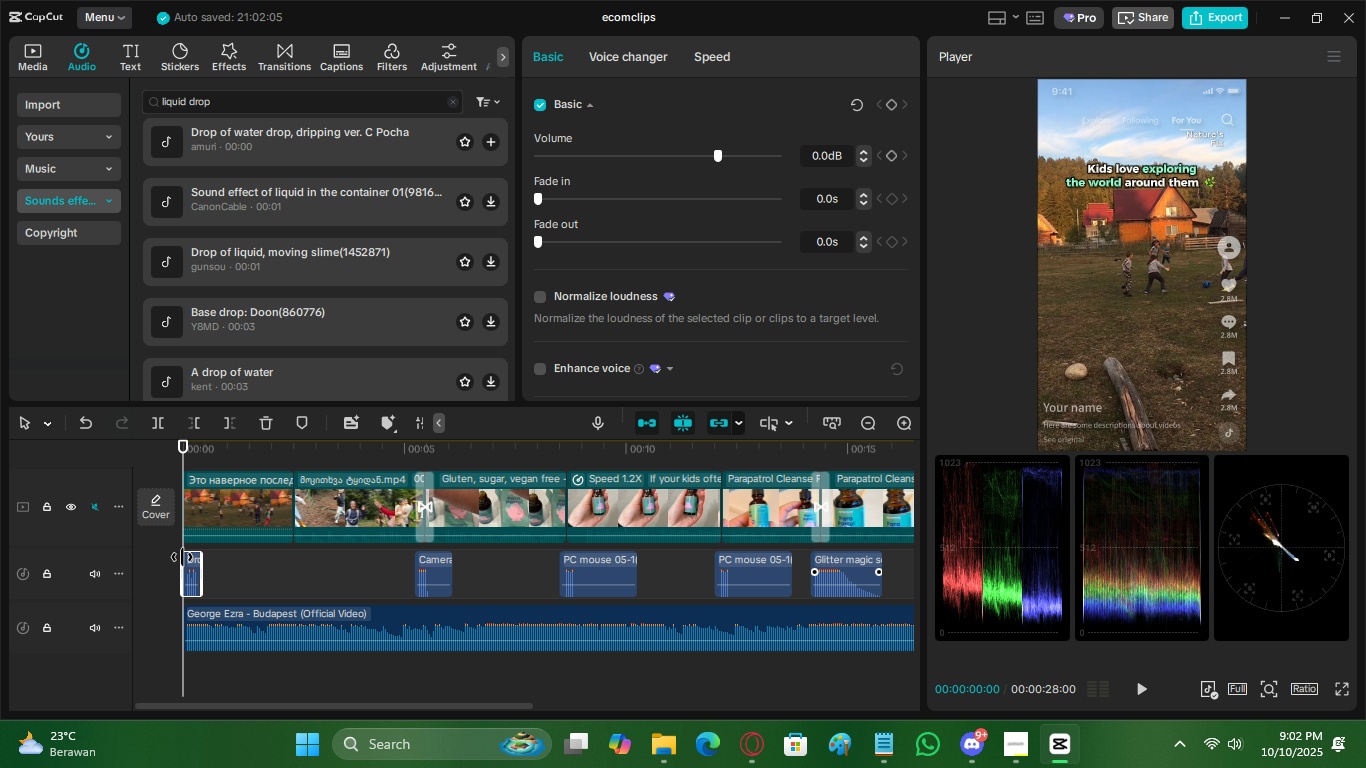 
left_click_drag(start_coordinate=[190, 560], to_coordinate=[846, 609])
 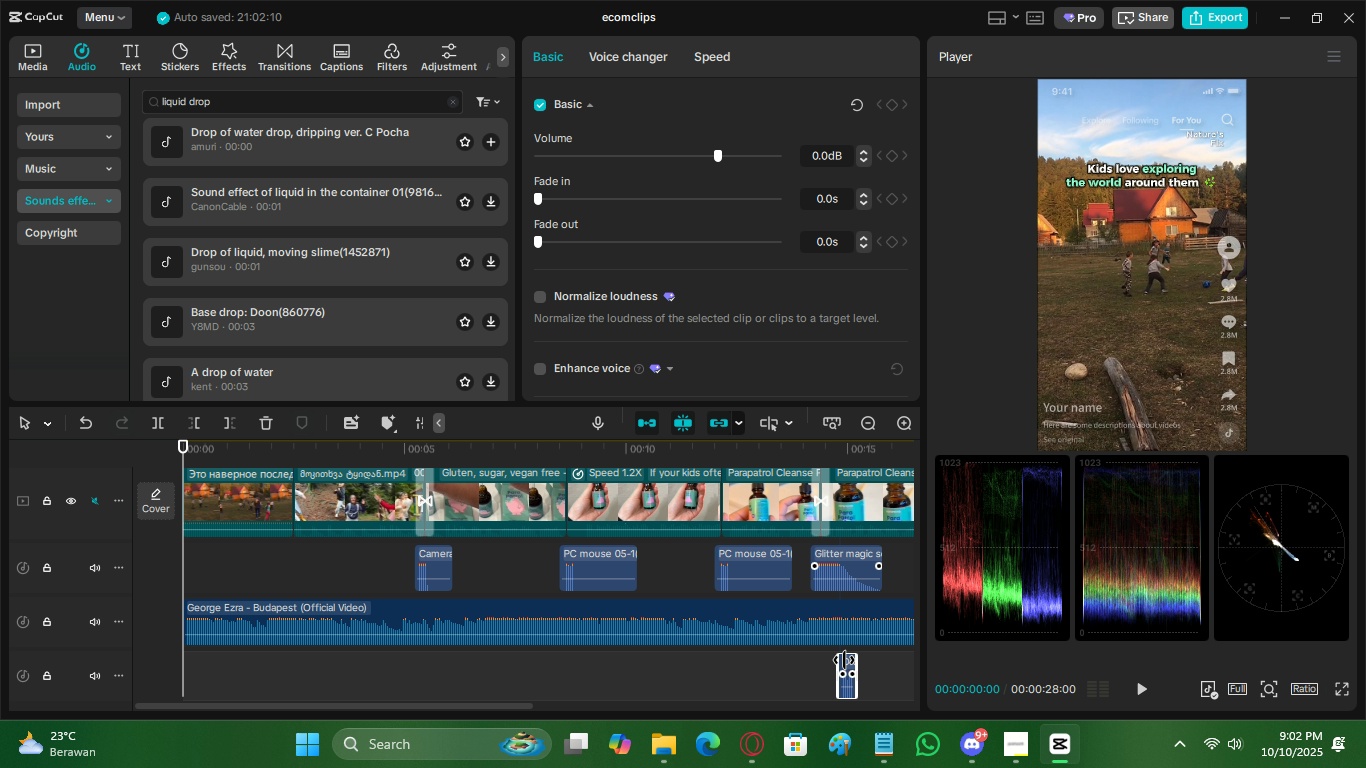 
left_click_drag(start_coordinate=[846, 663], to_coordinate=[854, 587])
 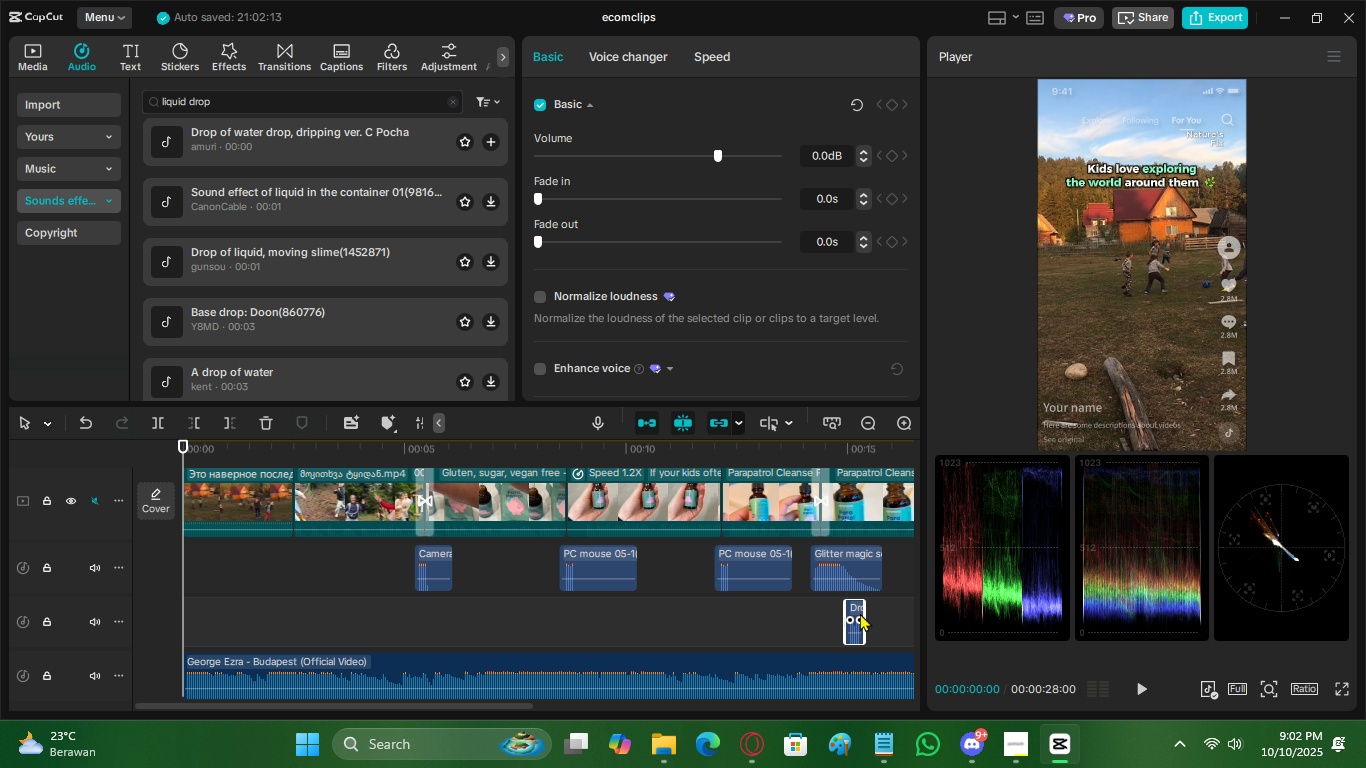 
left_click_drag(start_coordinate=[860, 613], to_coordinate=[879, 612])
 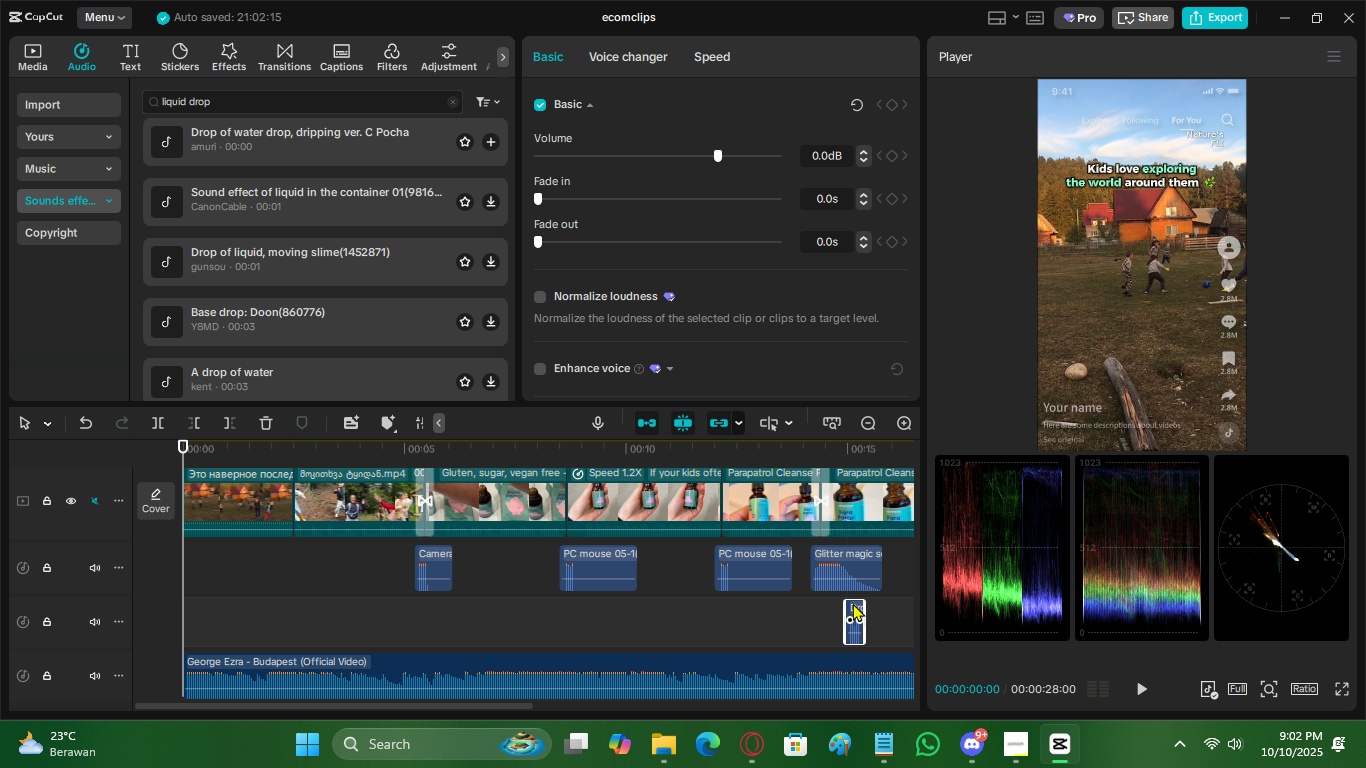 
left_click_drag(start_coordinate=[853, 603], to_coordinate=[835, 604])
 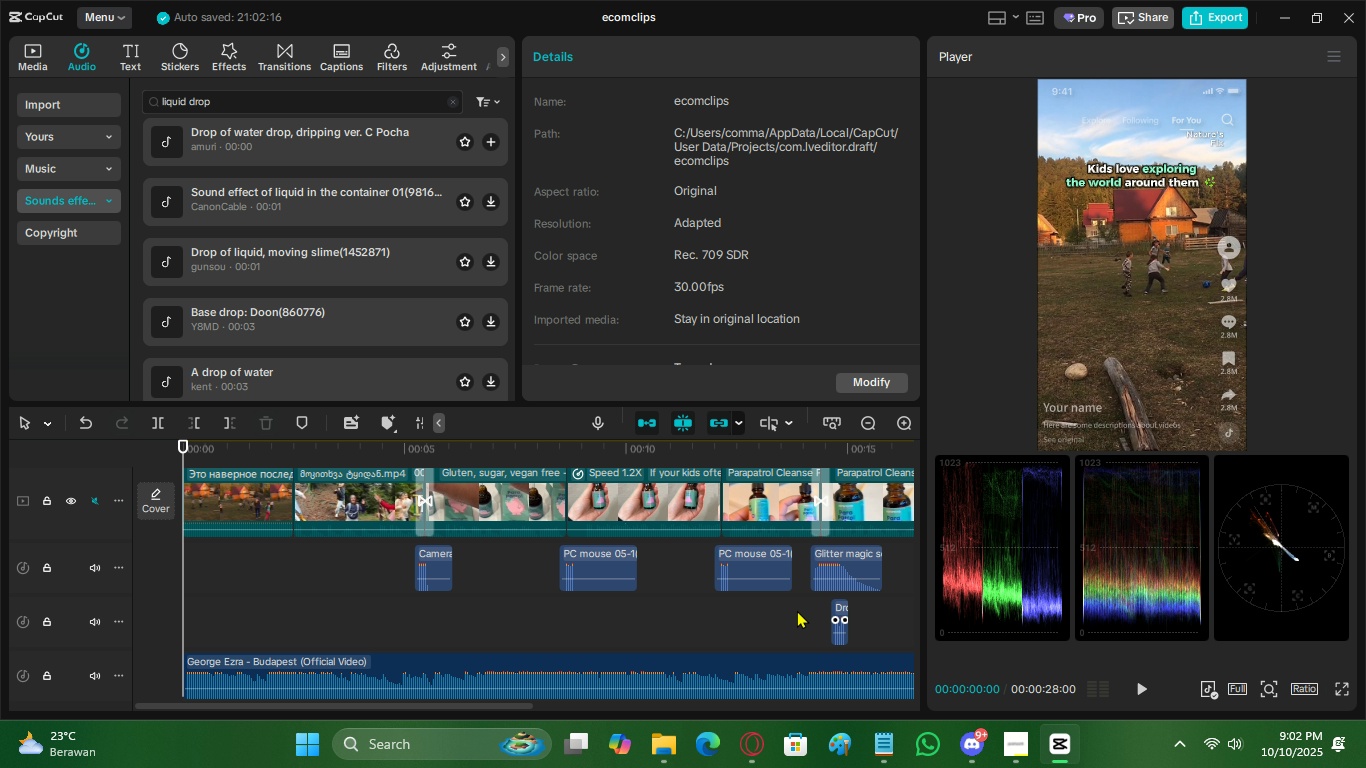 
left_click([797, 610])
 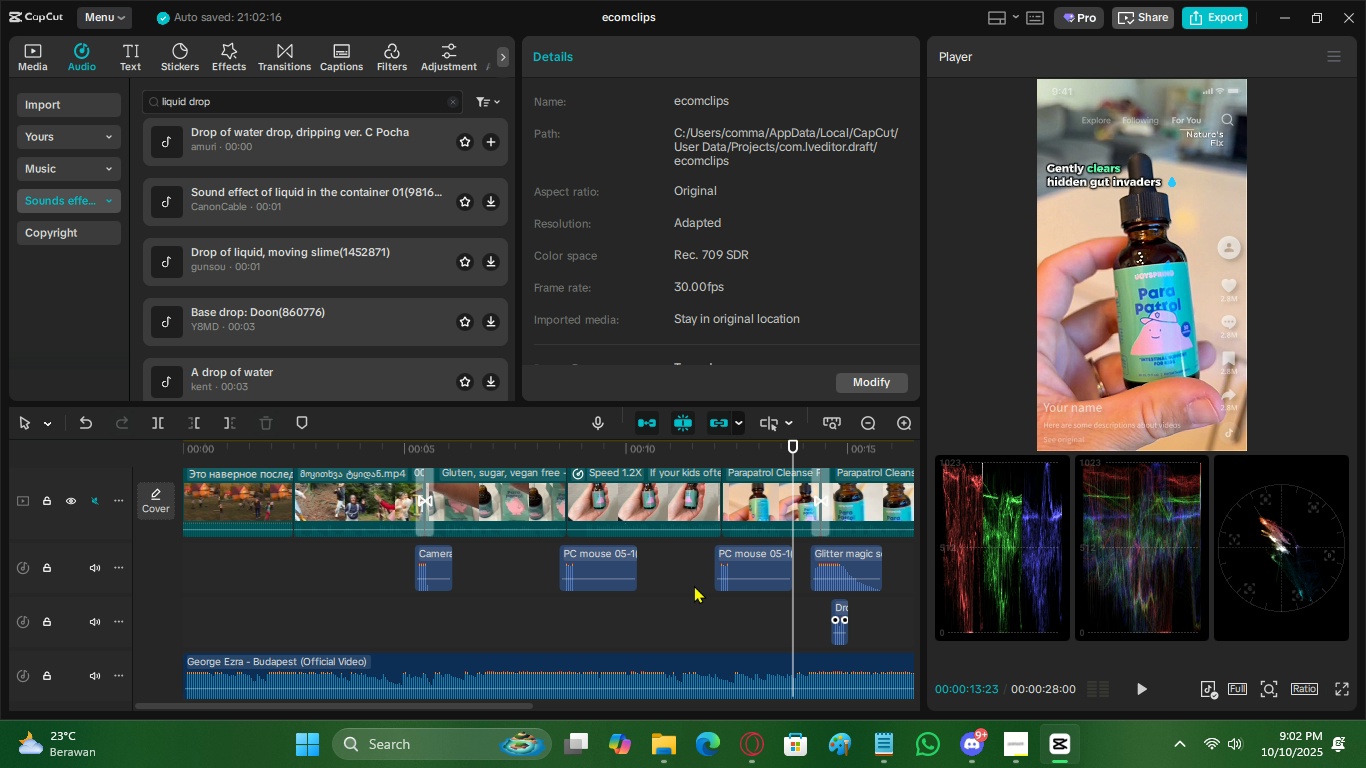 
double_click([611, 547])
 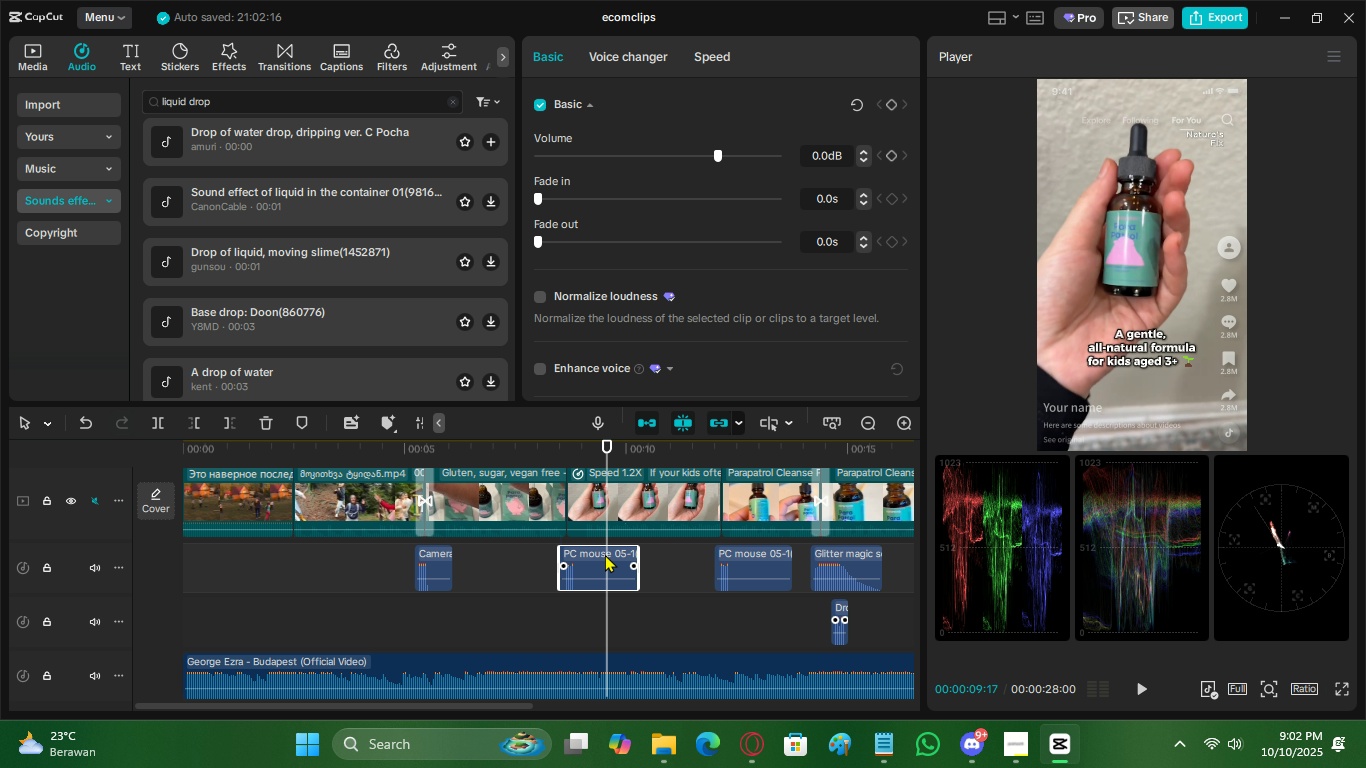 
key(Control+C)
 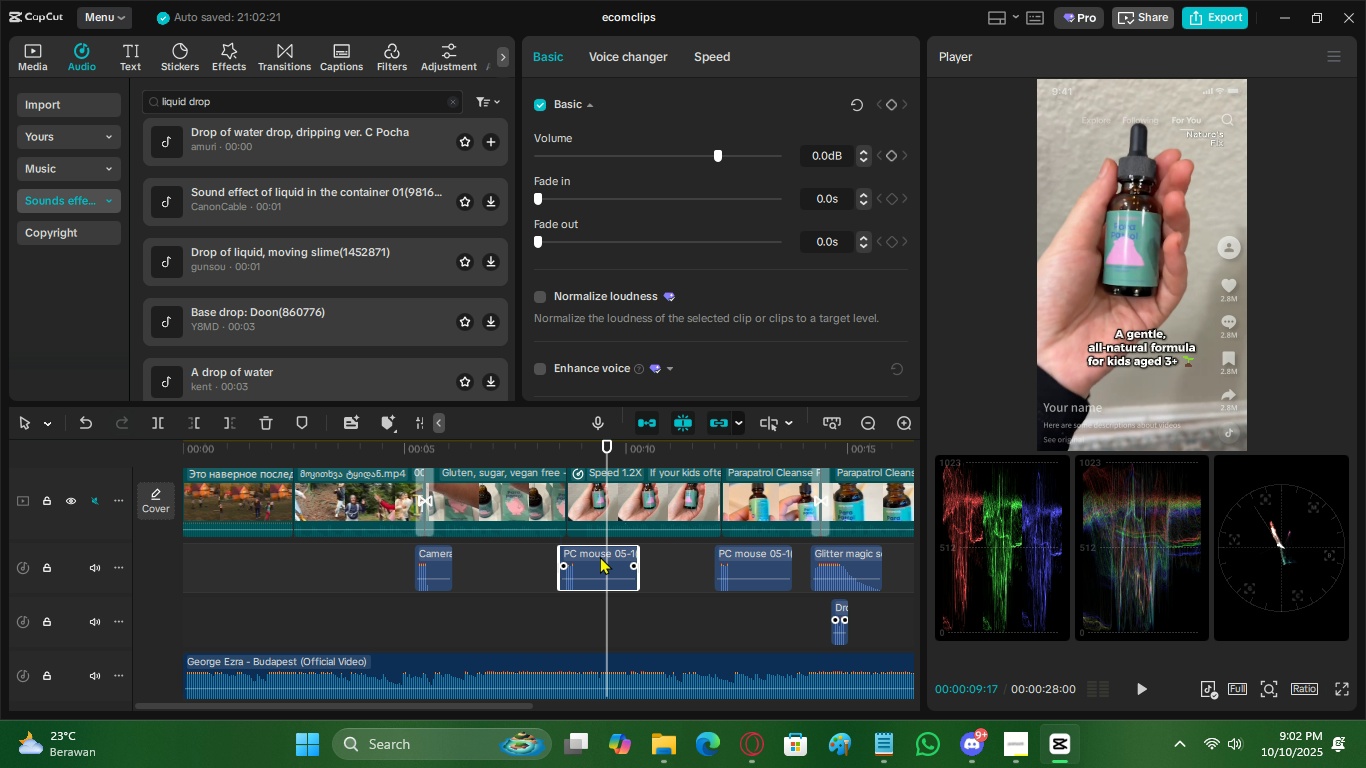 
left_click_drag(start_coordinate=[600, 556], to_coordinate=[199, 541])
 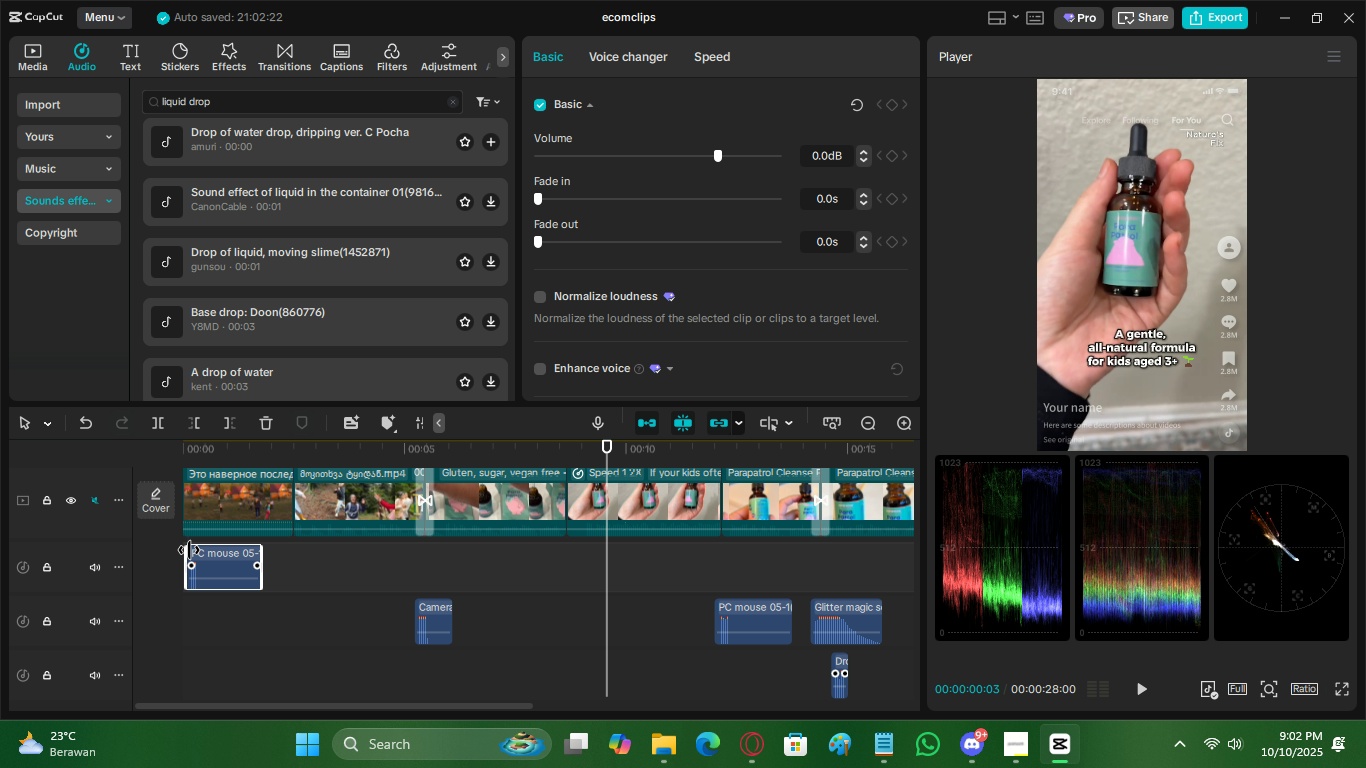 
left_click_drag(start_coordinate=[211, 561], to_coordinate=[204, 618])
 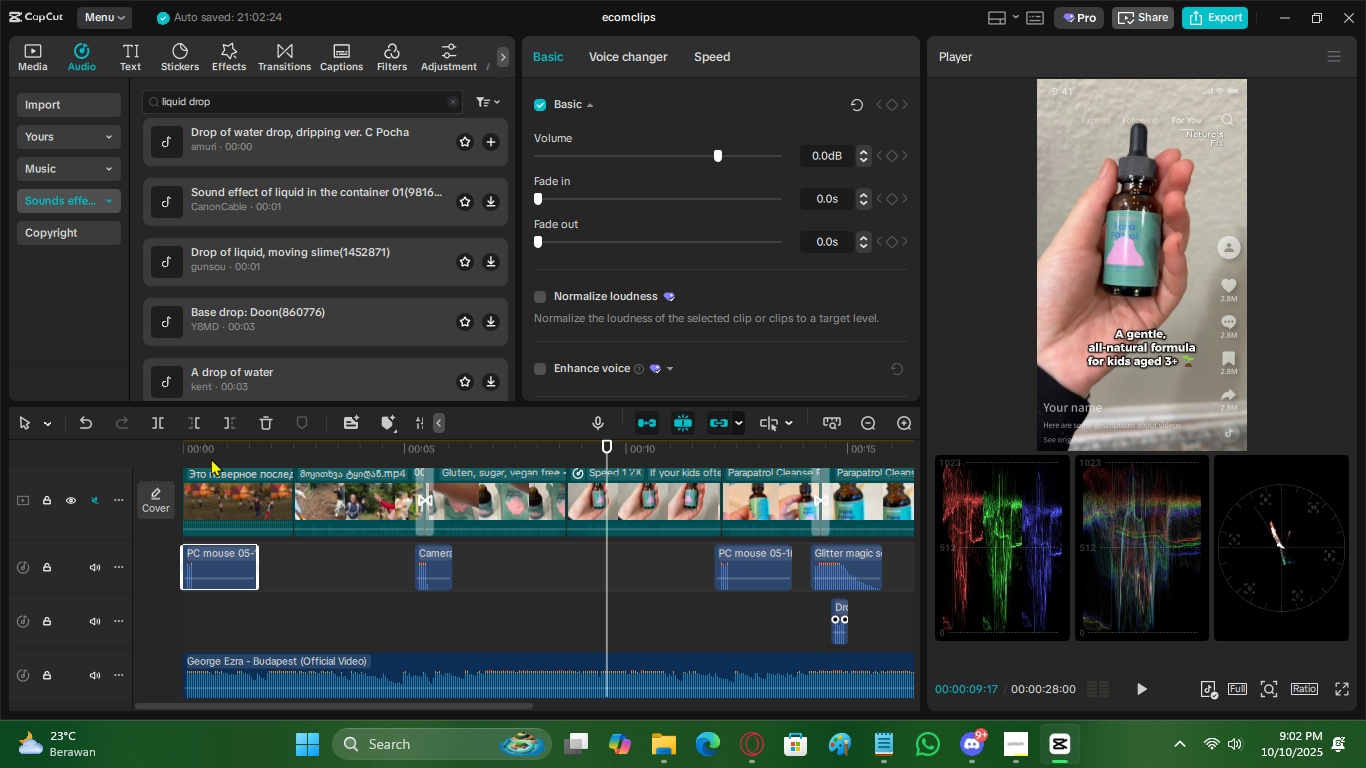 
left_click_drag(start_coordinate=[216, 436], to_coordinate=[208, 437])
 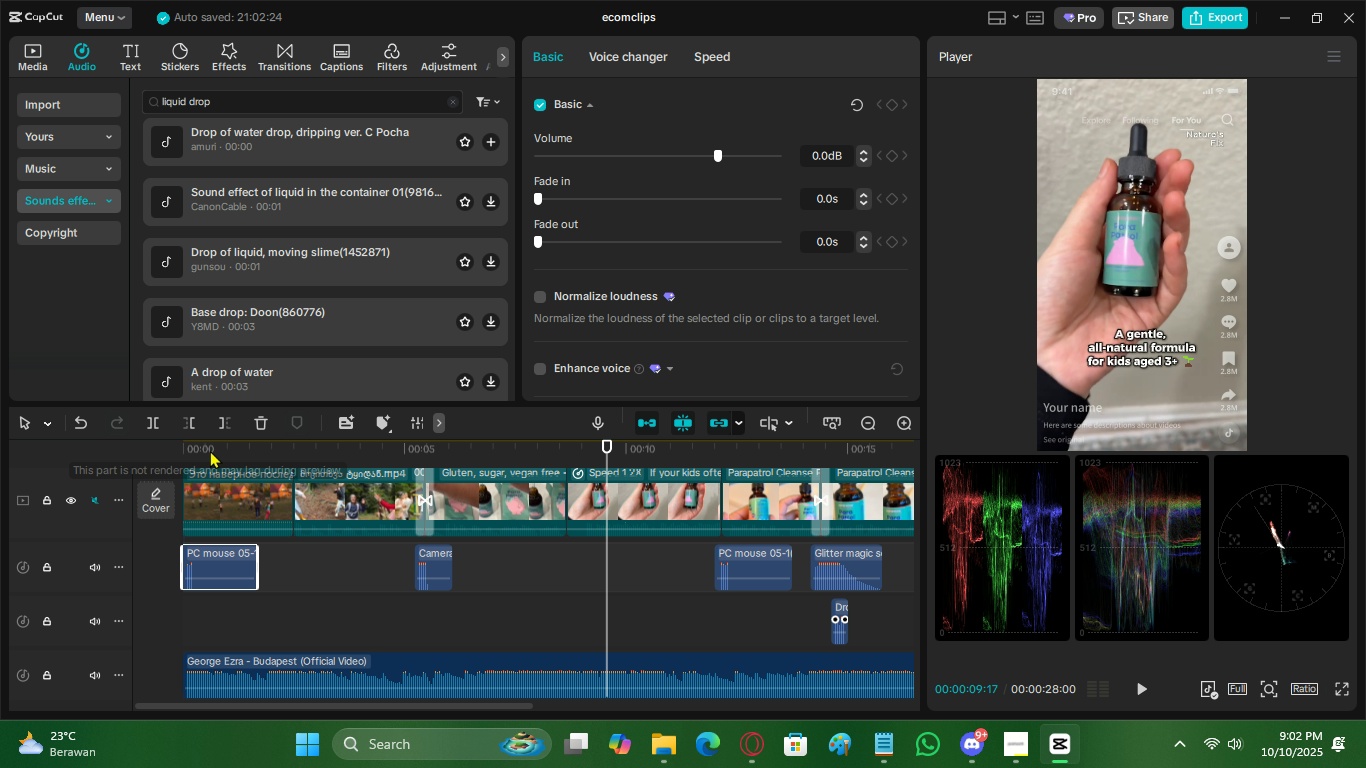 
left_click_drag(start_coordinate=[210, 450], to_coordinate=[109, 466])
 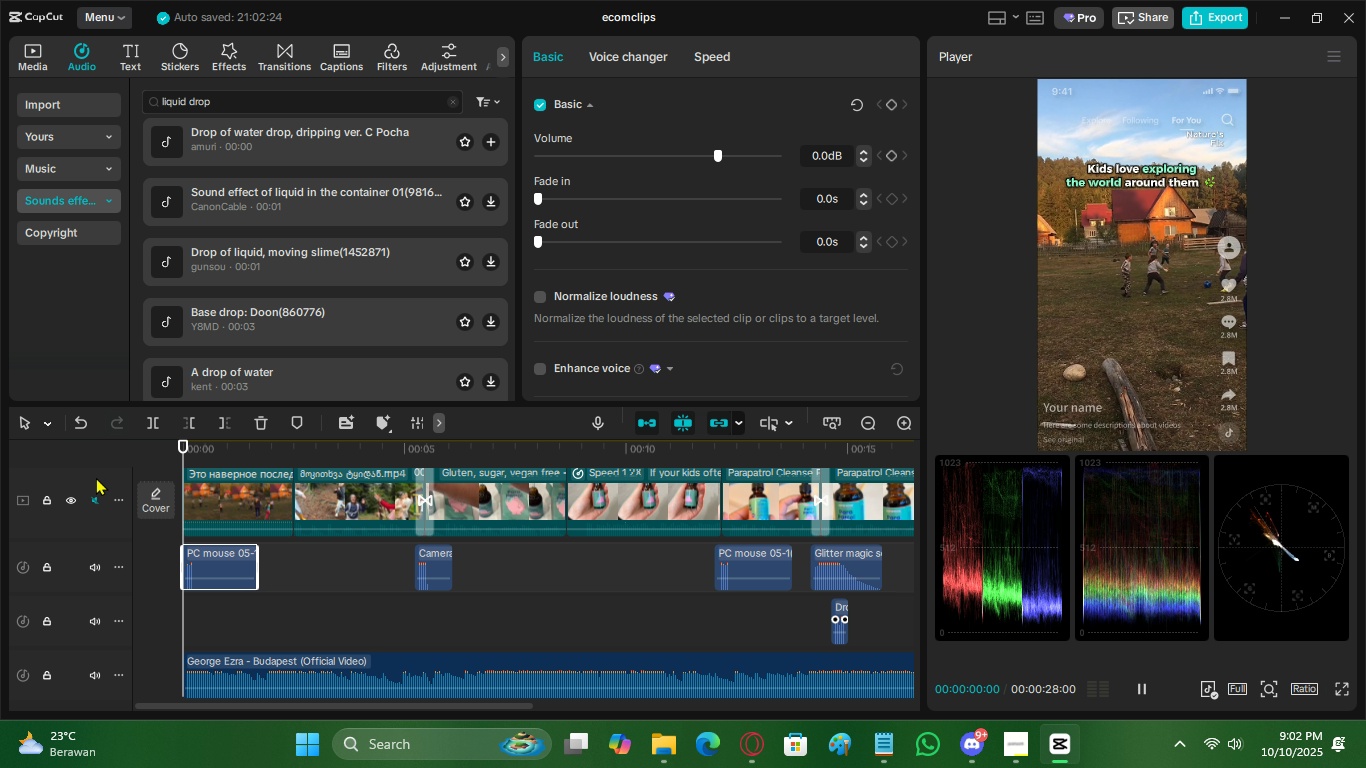 
key(Space)
 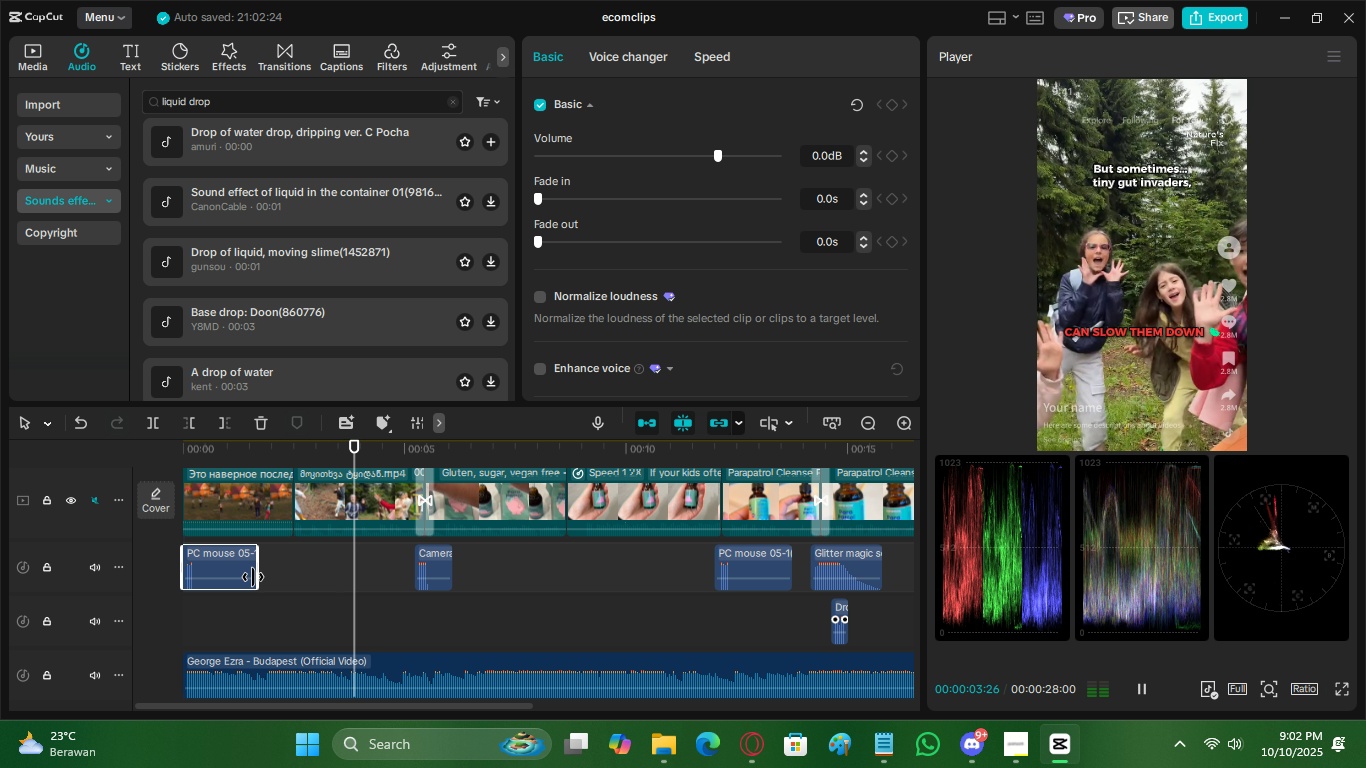 
wait(8.88)
 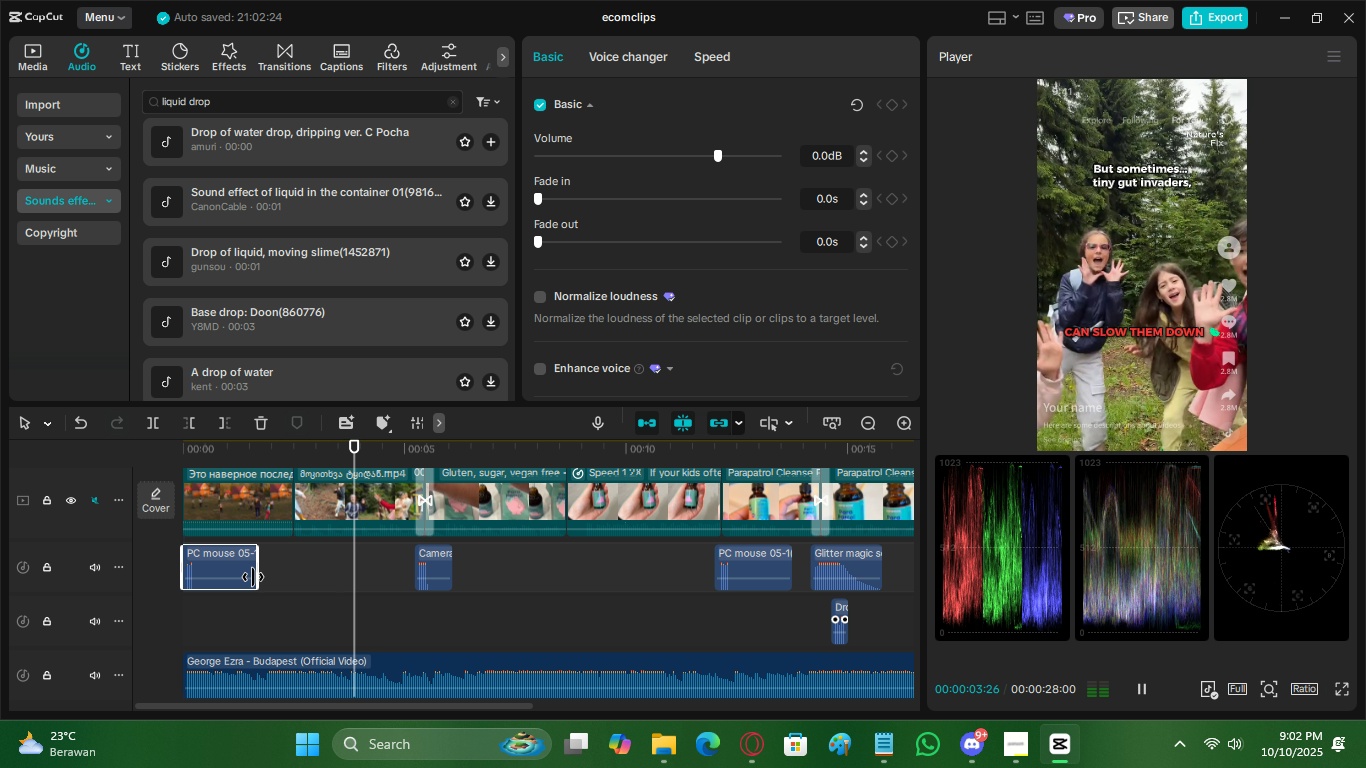 
key(Space)
 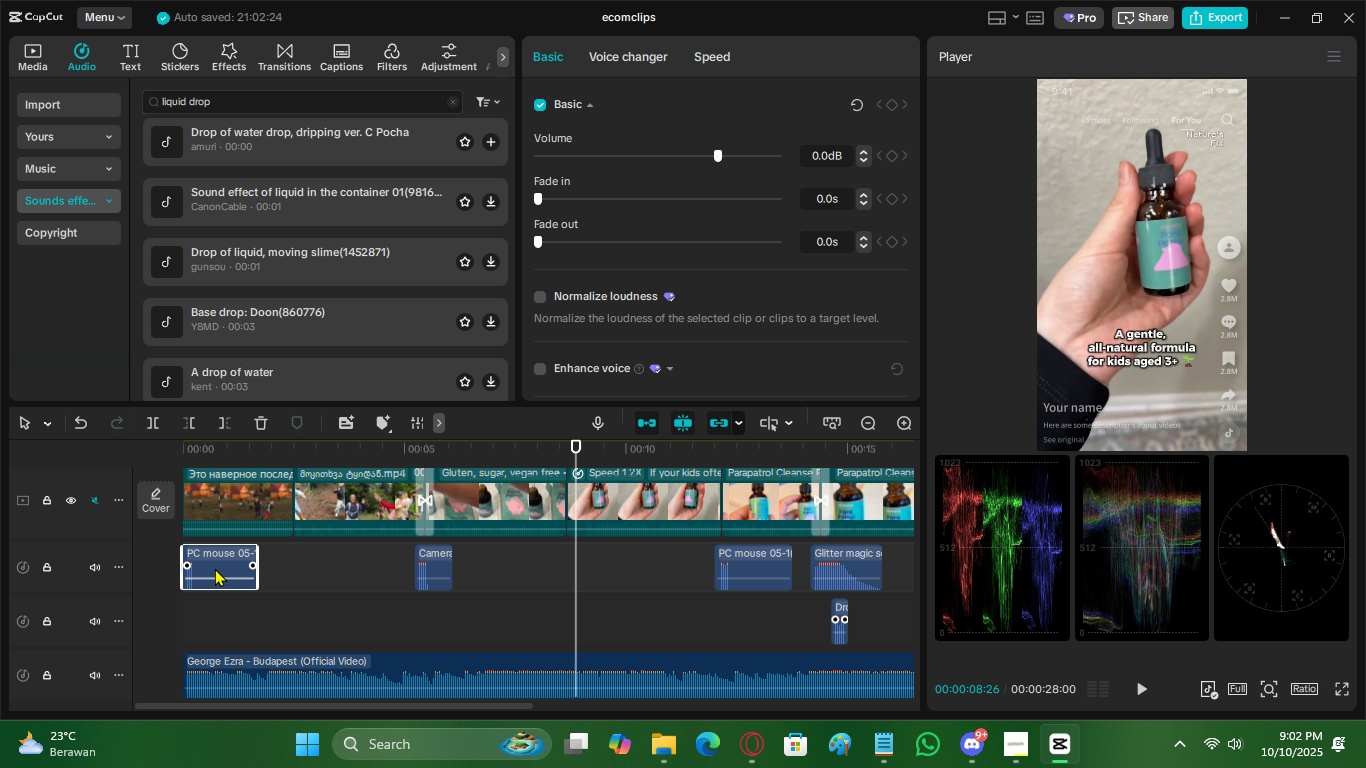 
hold_key(key=AltLeft, duration=1.5)
left_click_drag(start_coordinate=[215, 568], to_coordinate=[593, 563])
 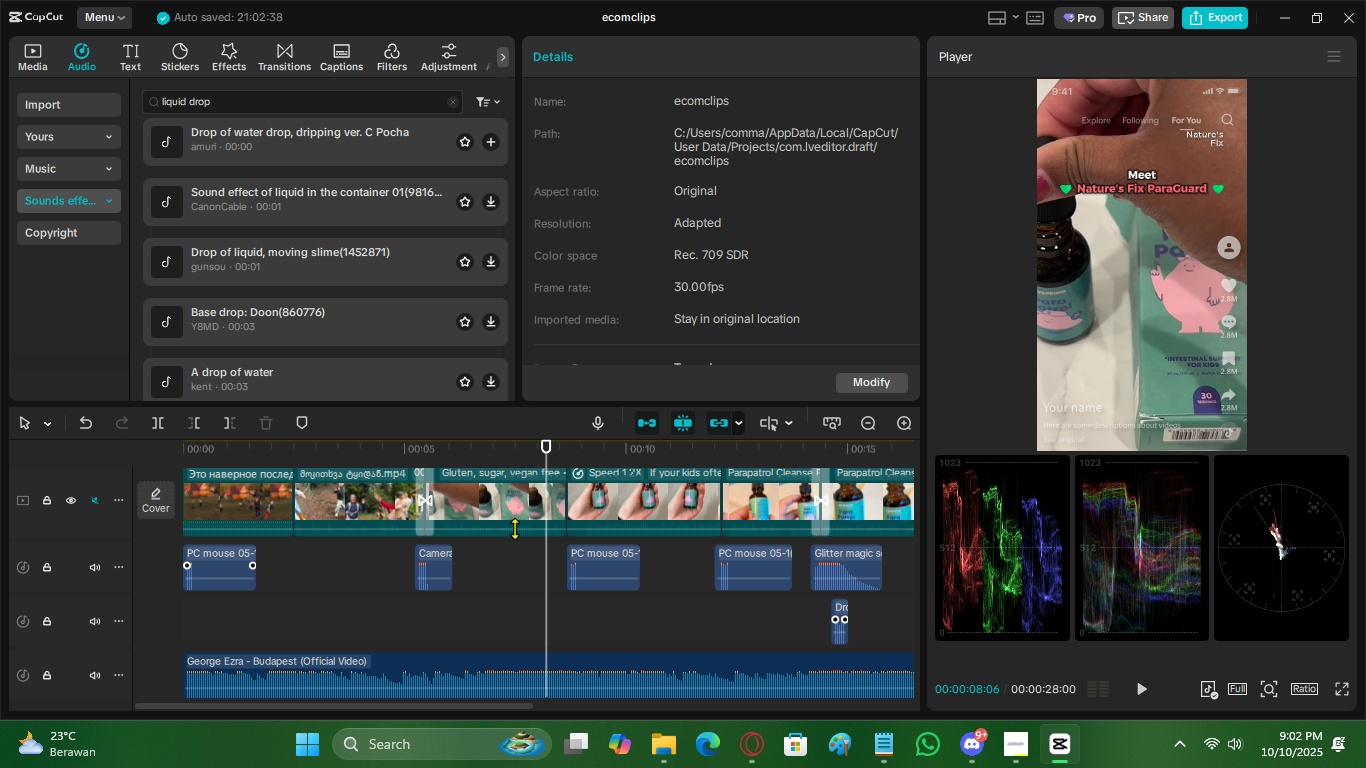 
hold_key(key=AltLeft, duration=1.1)
 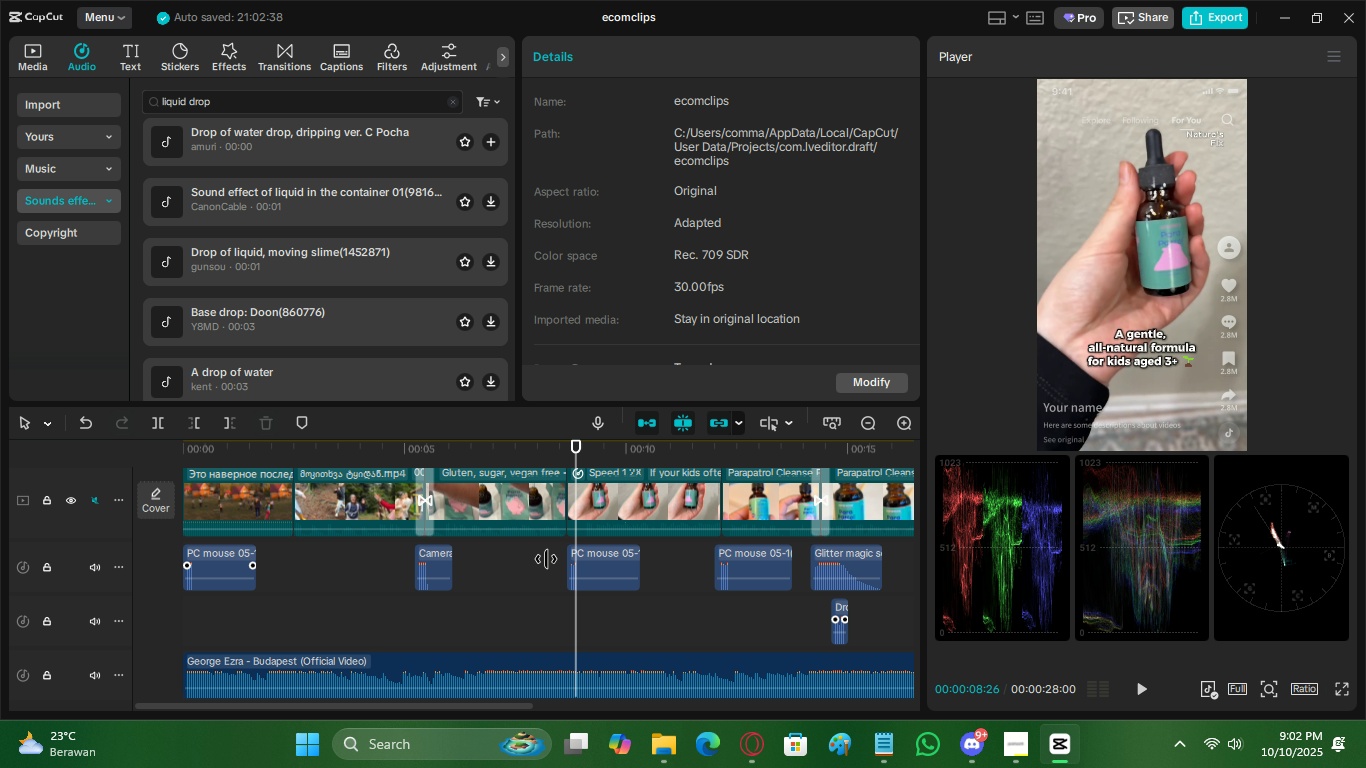 
left_click([546, 559])
 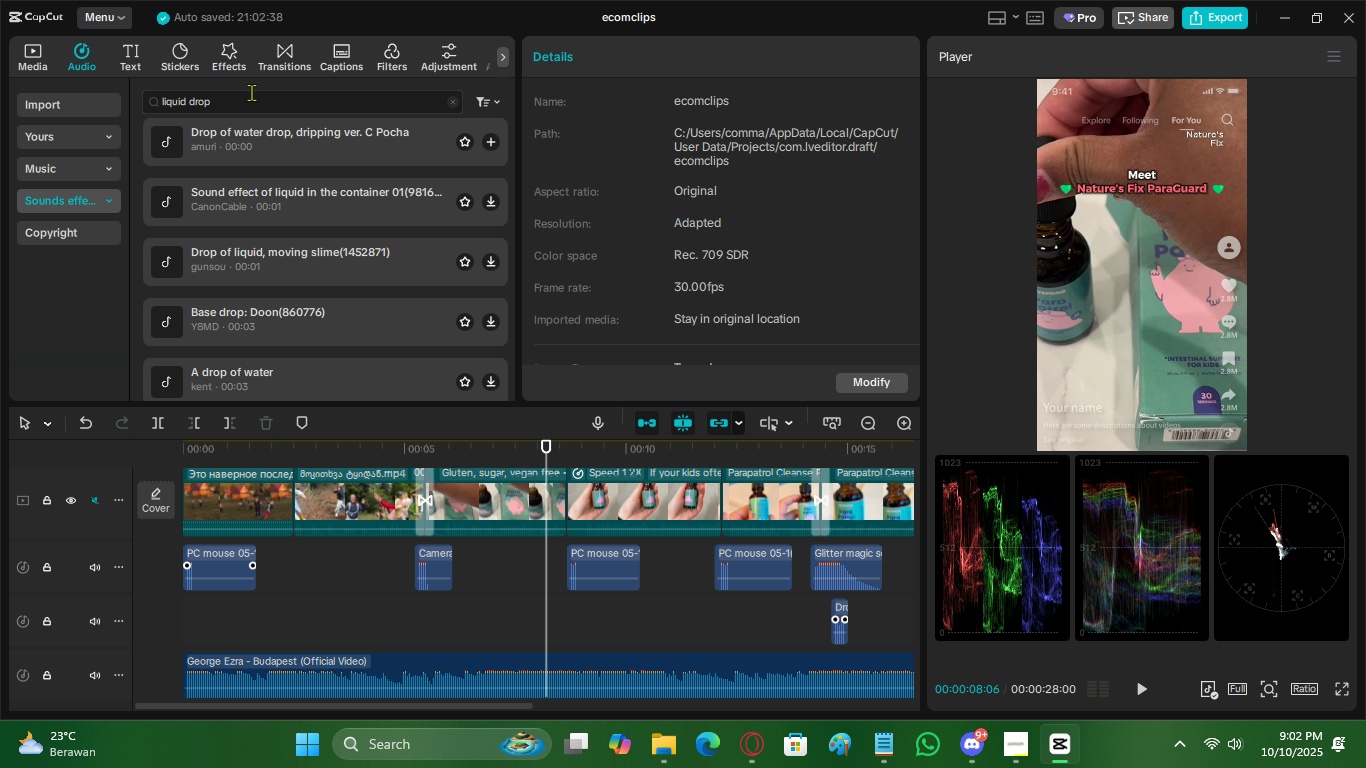 
left_click([251, 92])
 